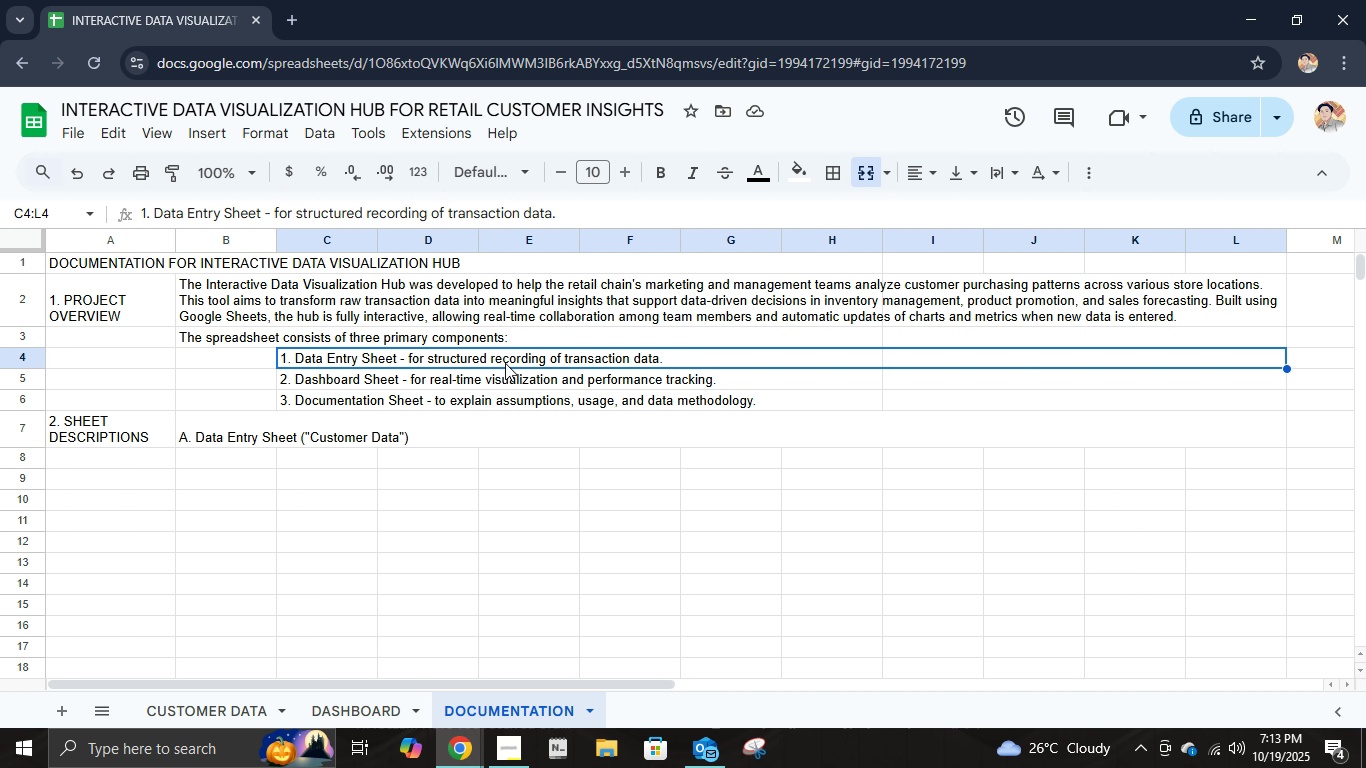 
key(Control+C)
 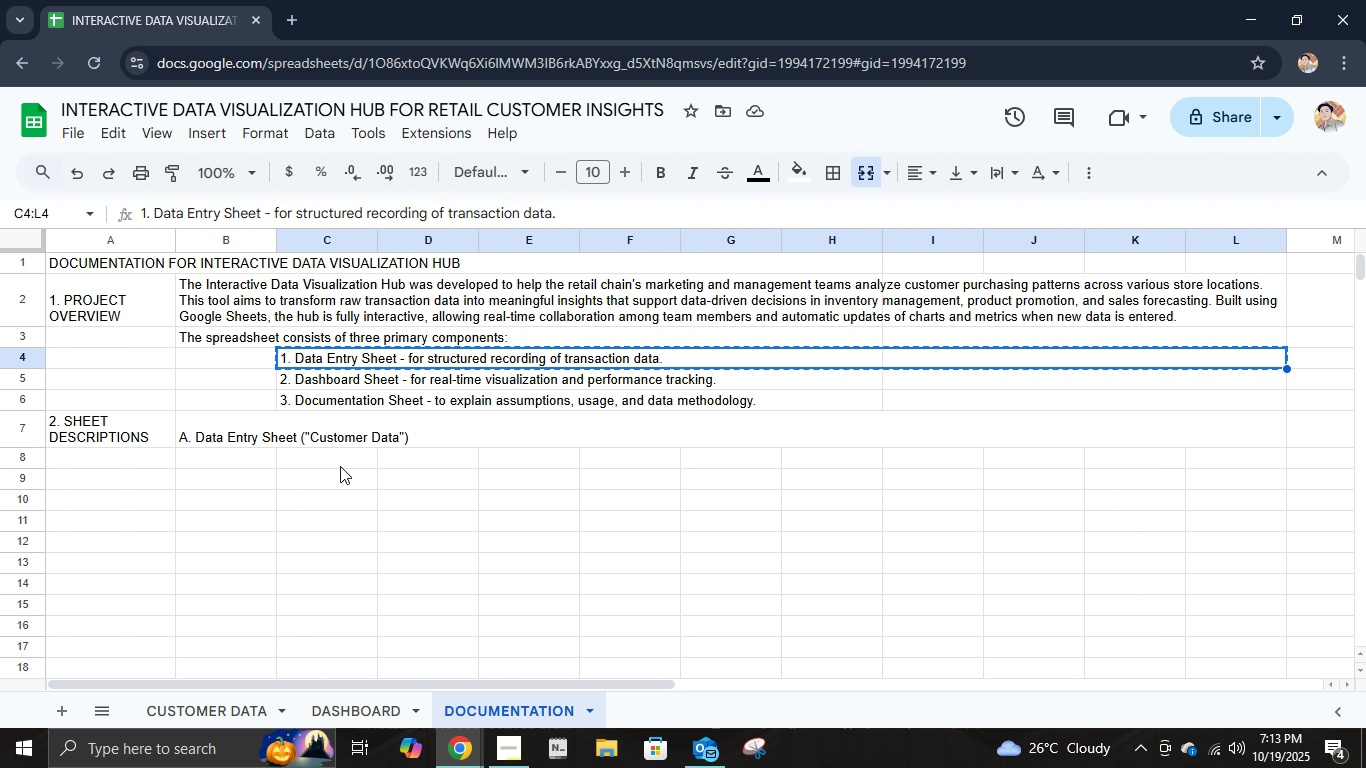 
left_click([338, 462])
 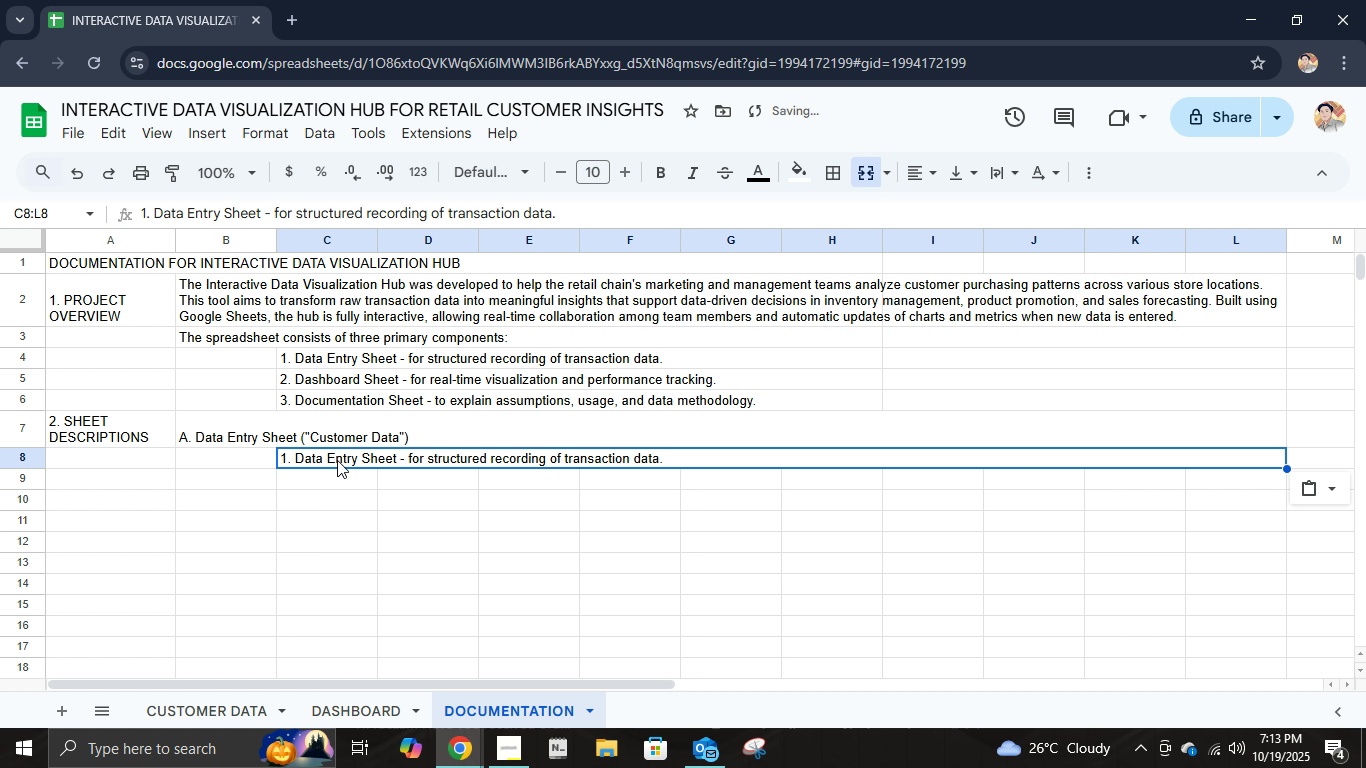 
key(Control+V)
 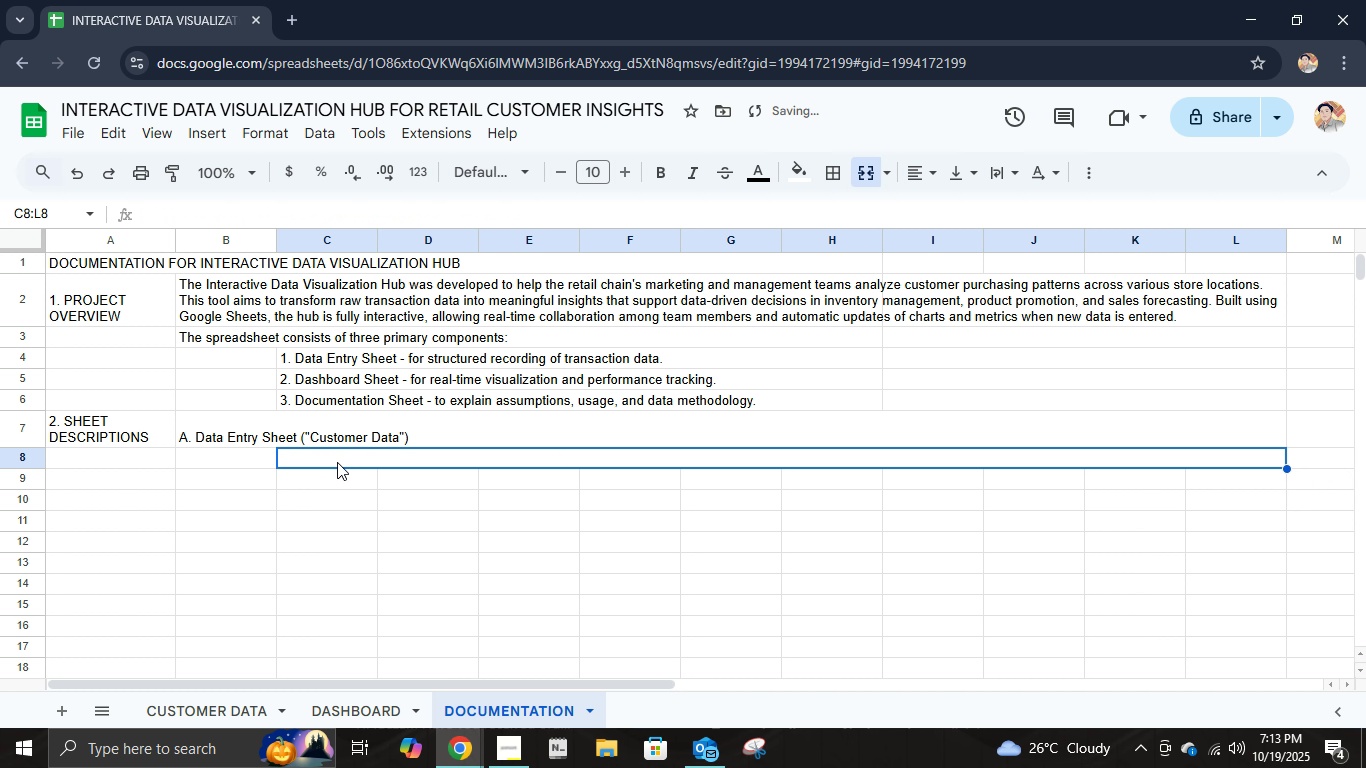 
key(Delete)
 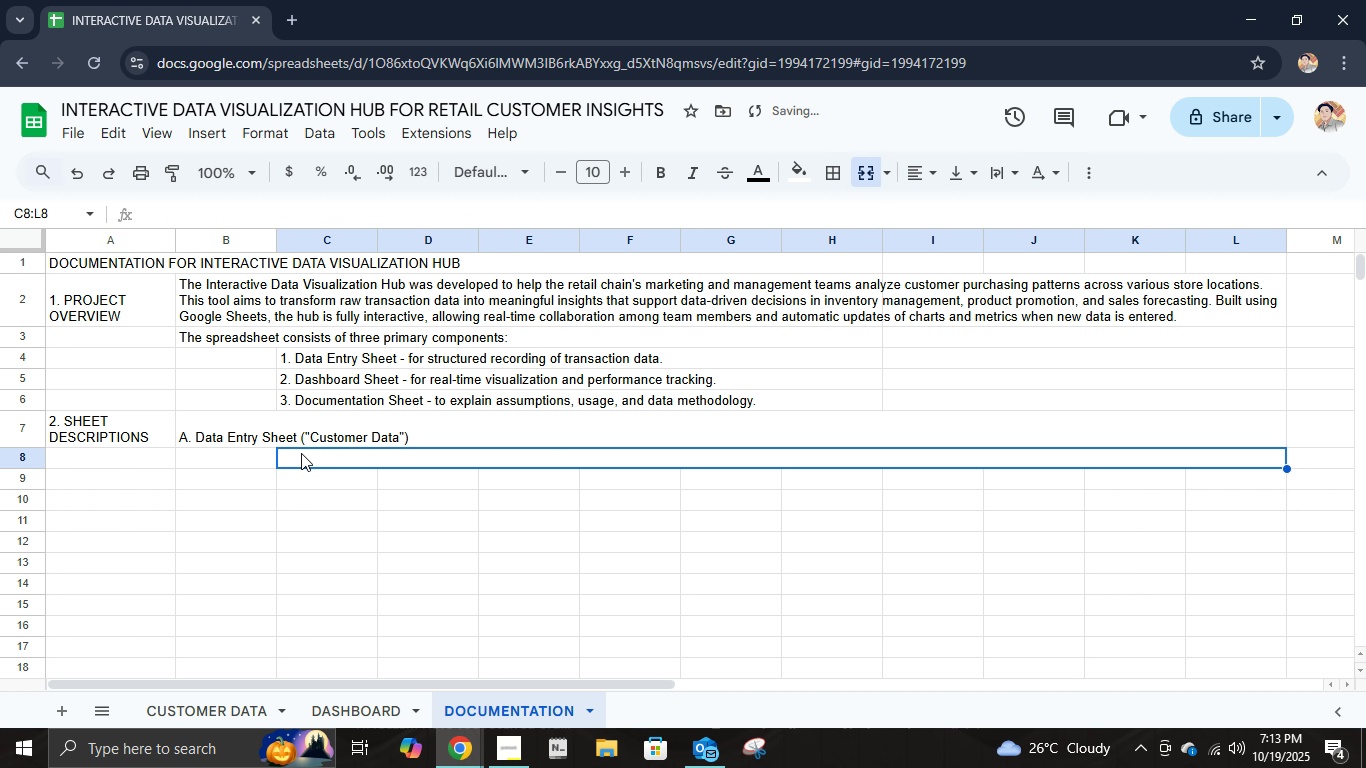 
left_click([308, 463])
 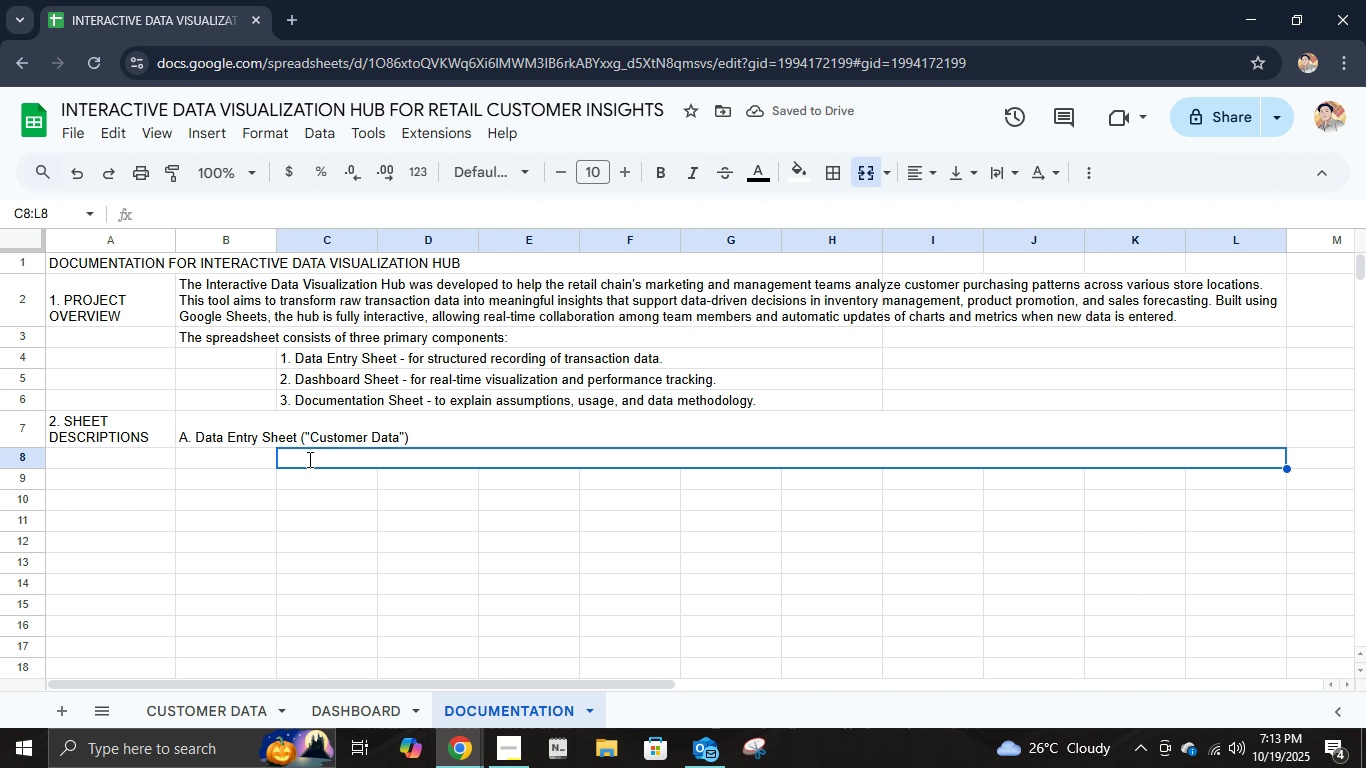 
type(This sheee)
key(Backspace)
type(t serves as the core )
 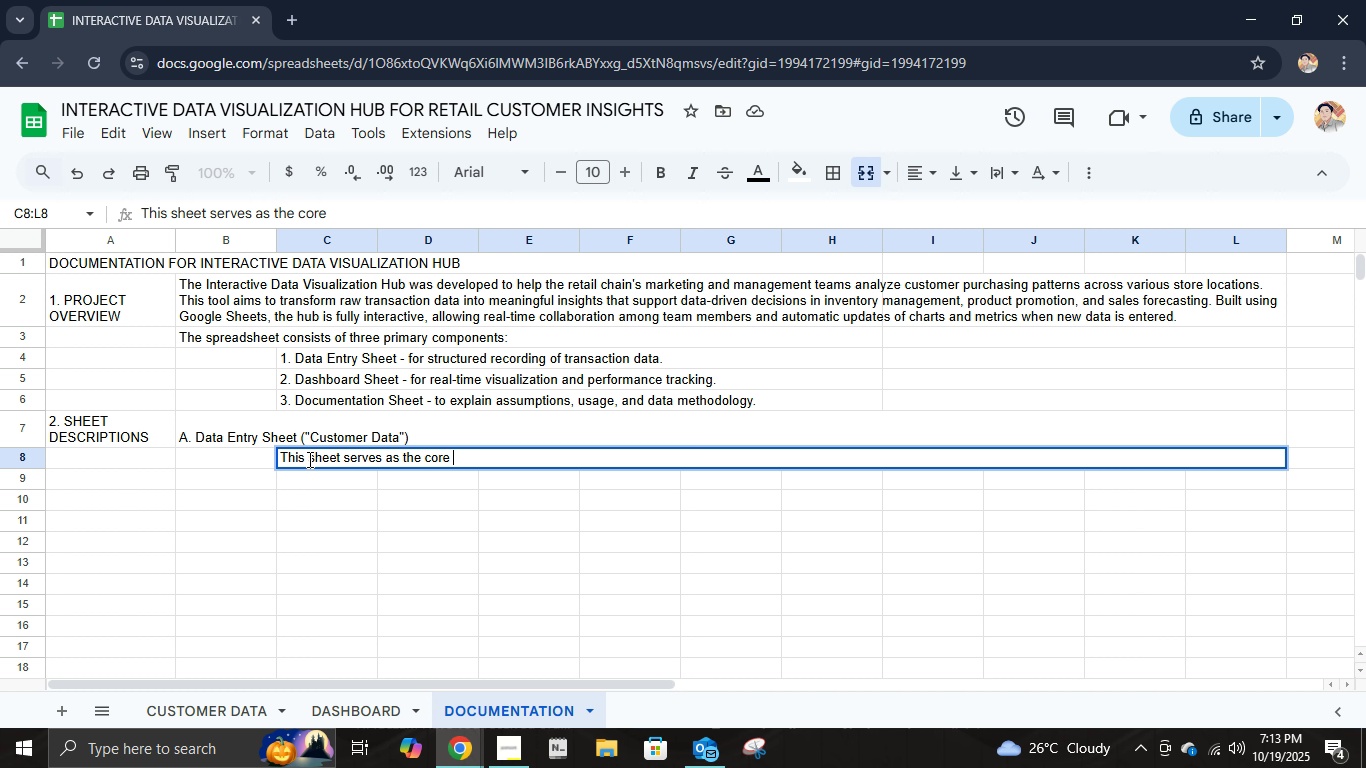 
type(database where users)
 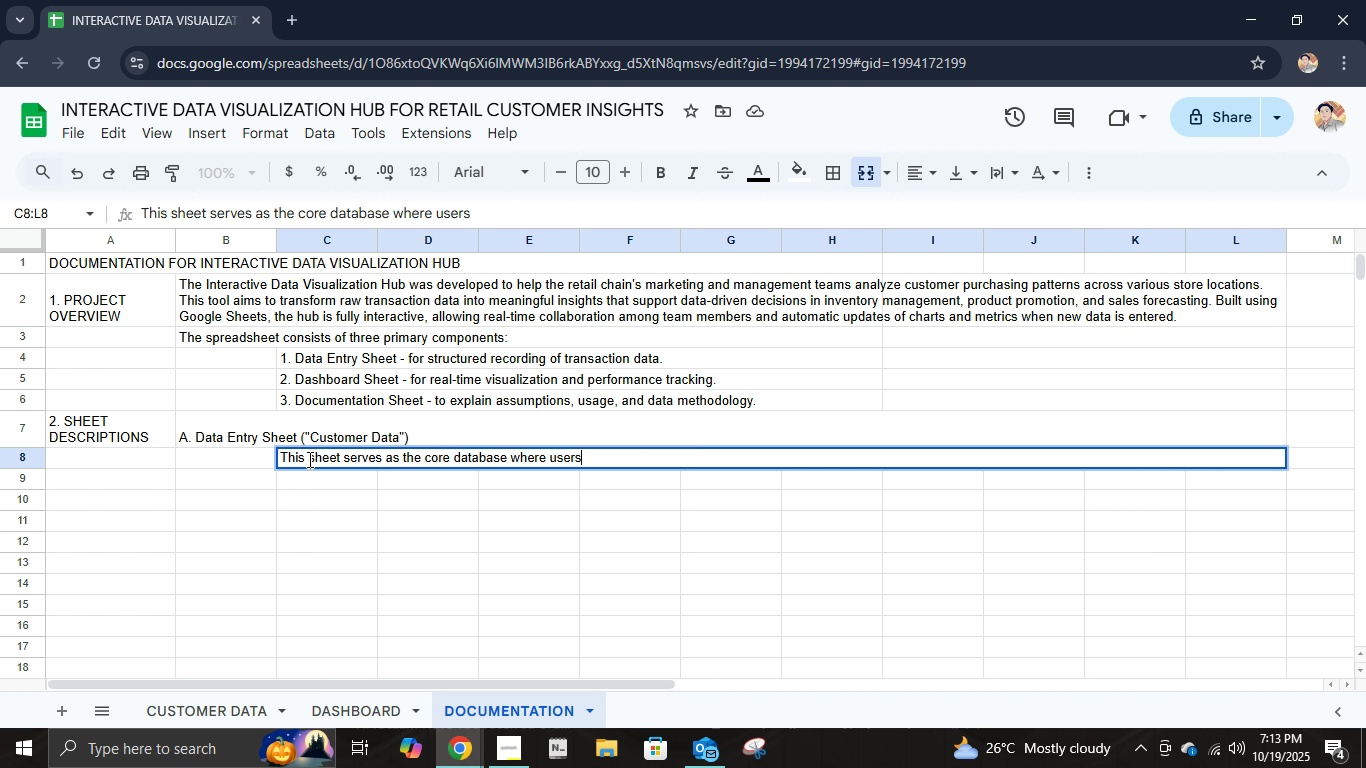 
wait(5.54)
 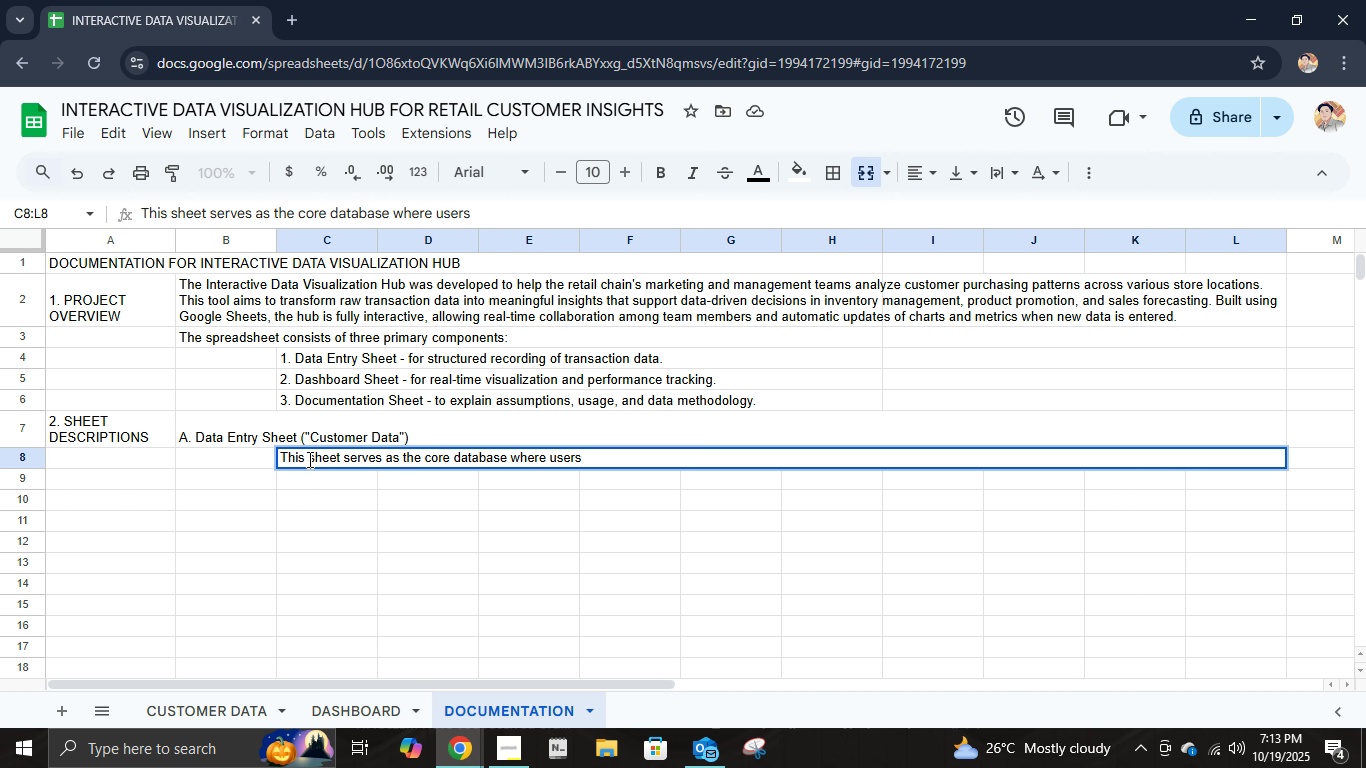 
type(input al)
key(Backspace)
key(Backspace)
key(Backspace)
key(Backspace)
key(Backspace)
key(Backspace)
key(Backspace)
key(Backspace)
type( input all sales and transaction information)
 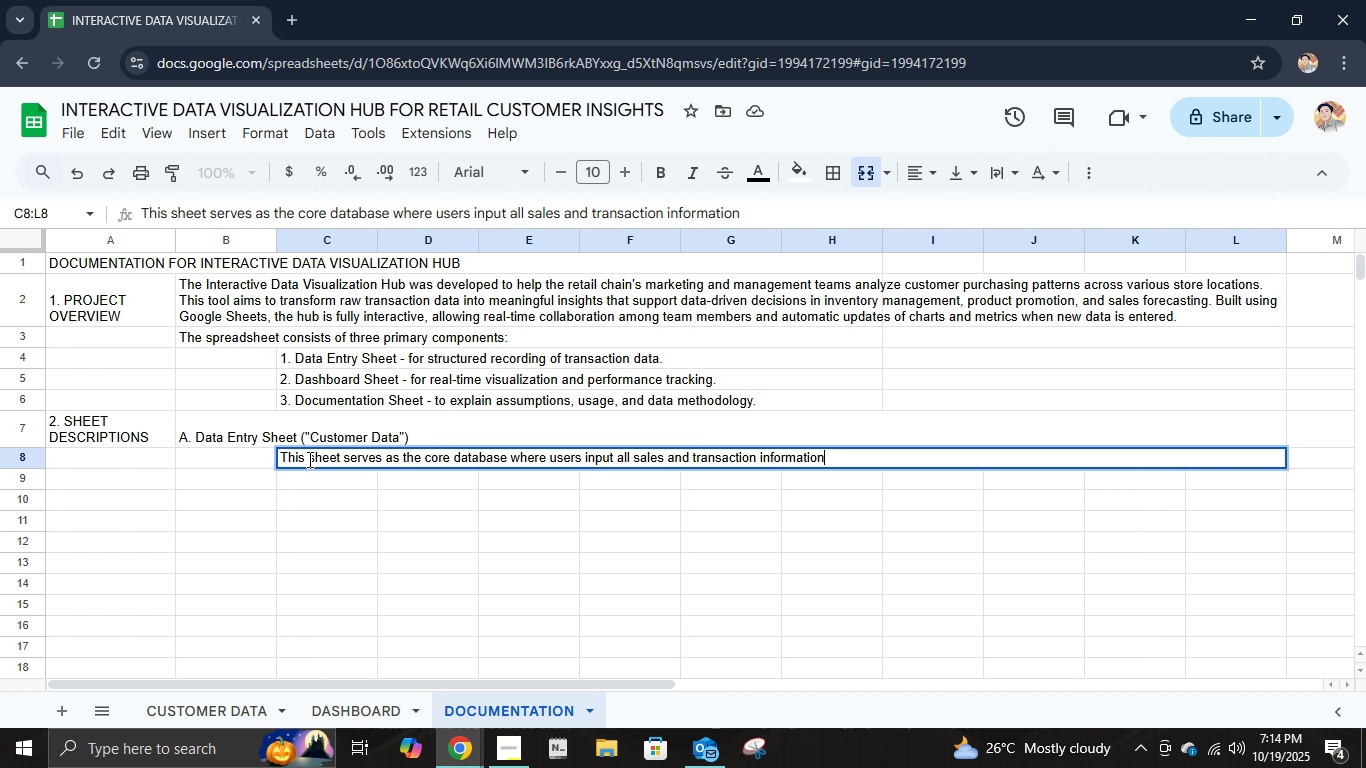 
type(. Each recored)
key(Backspace)
key(Backspace)
type(d )
 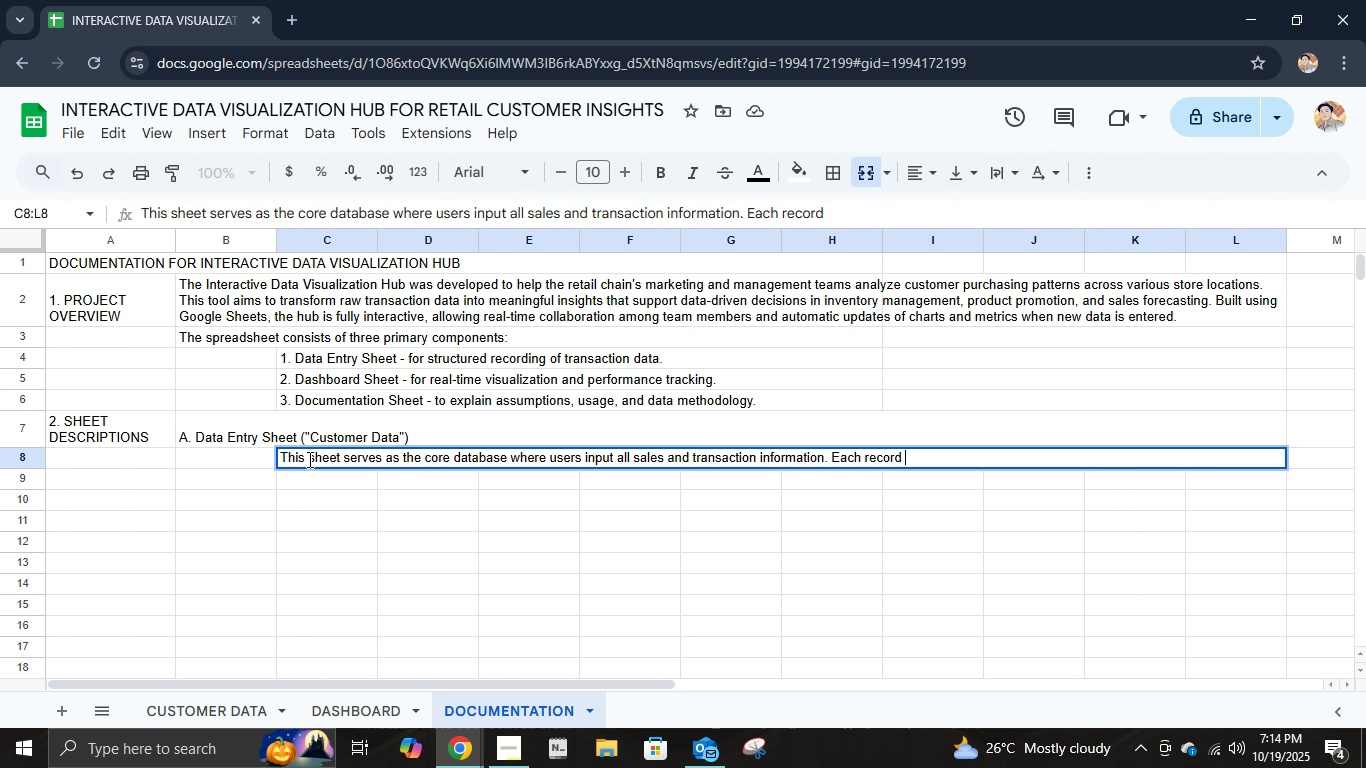 
wait(6.74)
 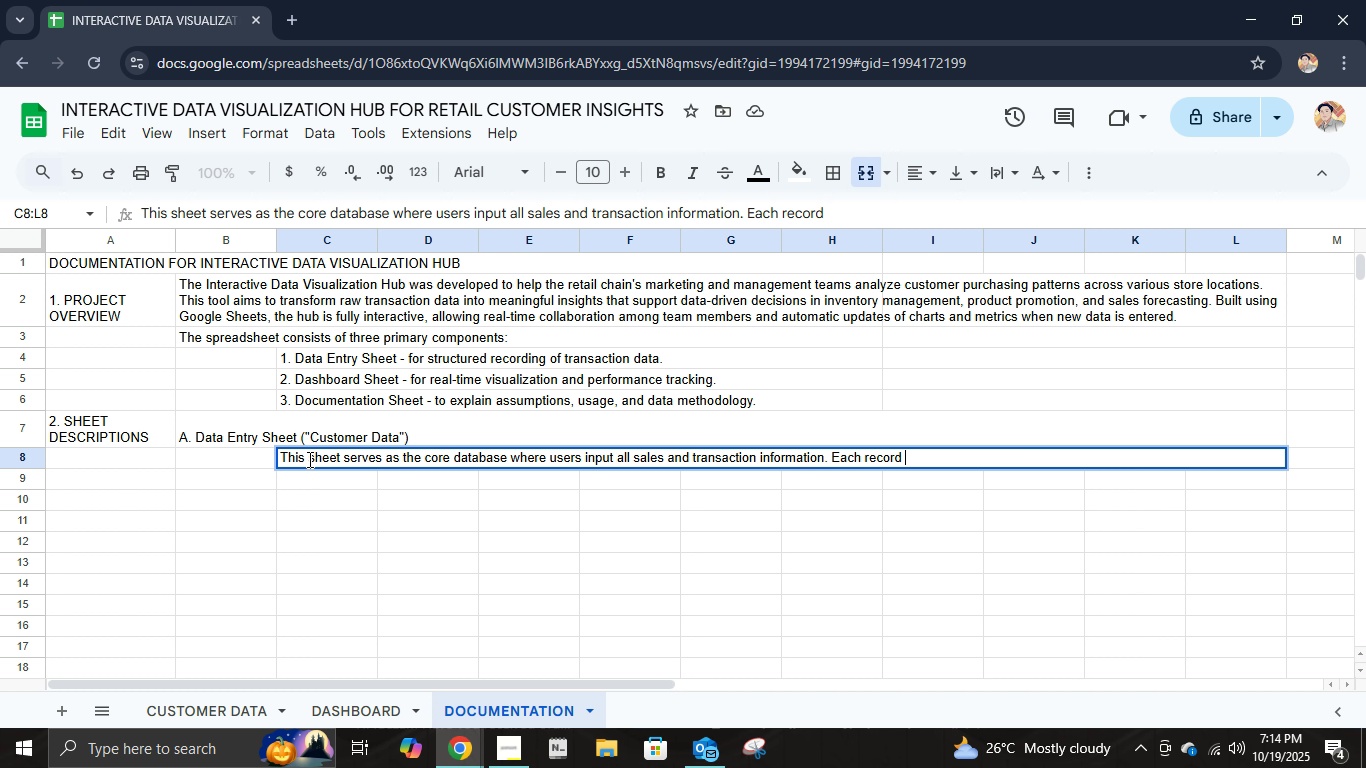 
type(inclus)
key(Backspace)
type(des)
 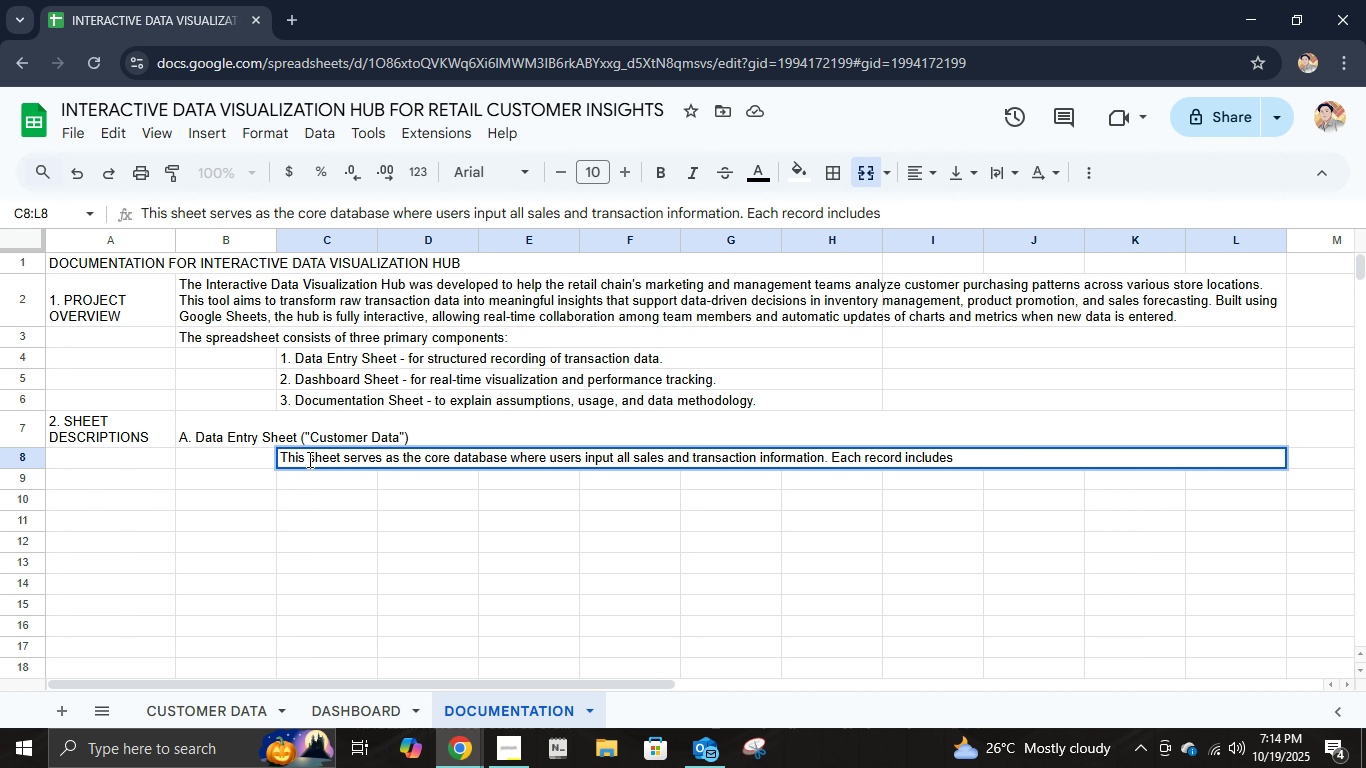 
type( details such as )
 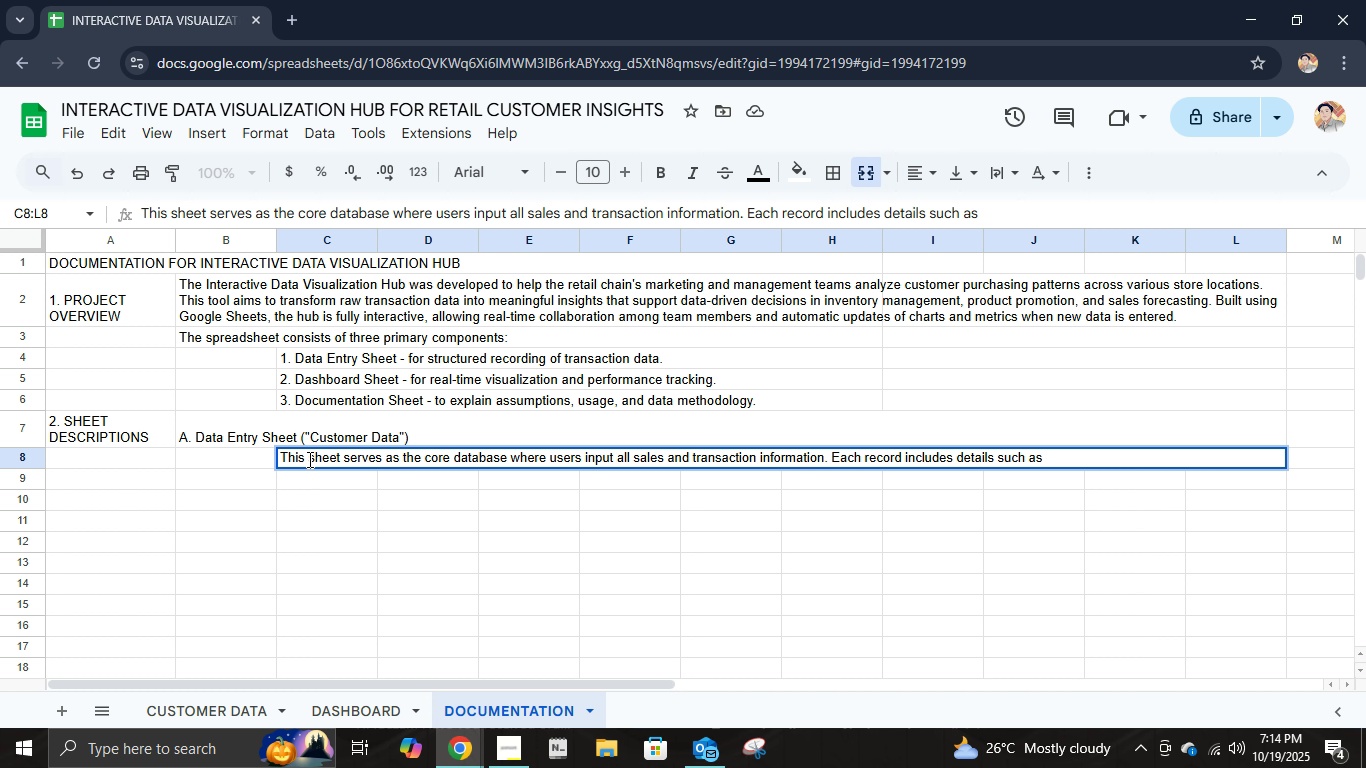 
wait(8.89)
 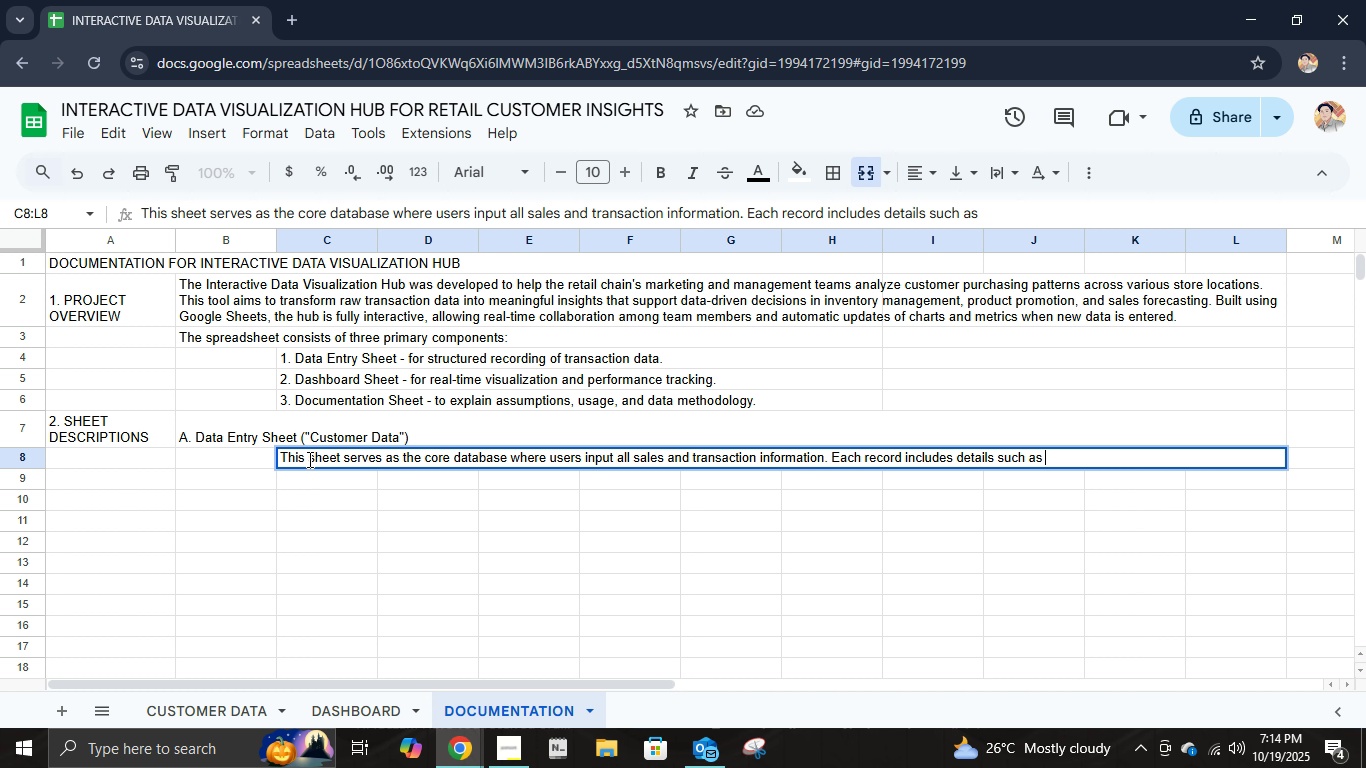 
type(Transaction)
 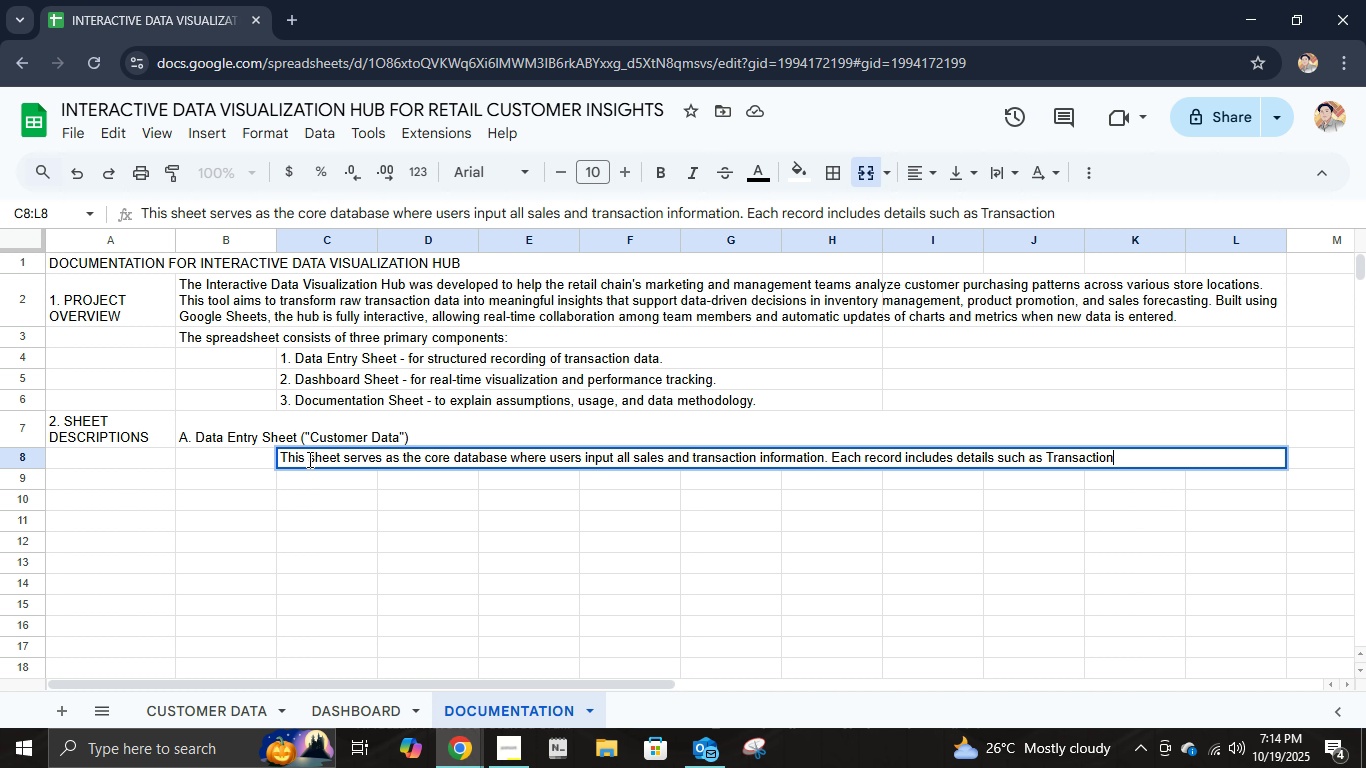 
type( ID, Data, Location, Product)
 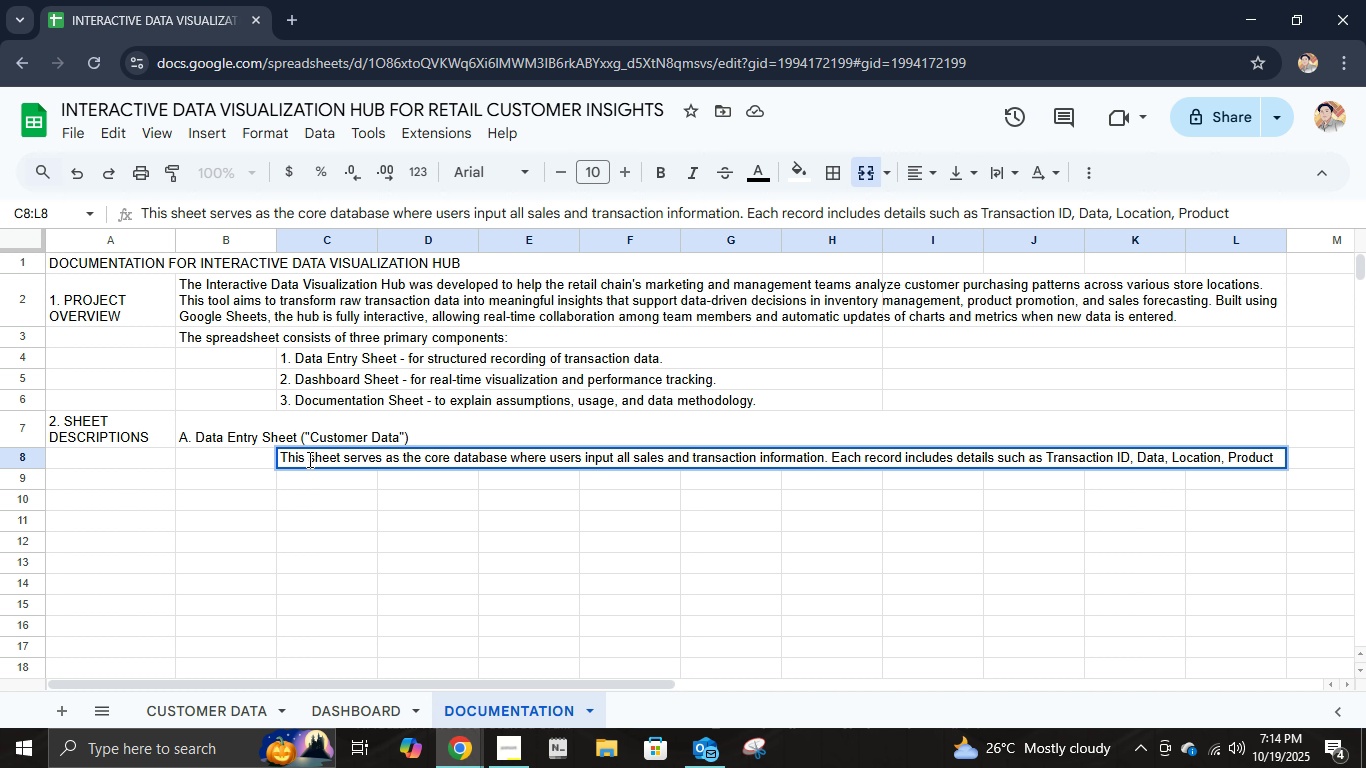 
type( Category)
 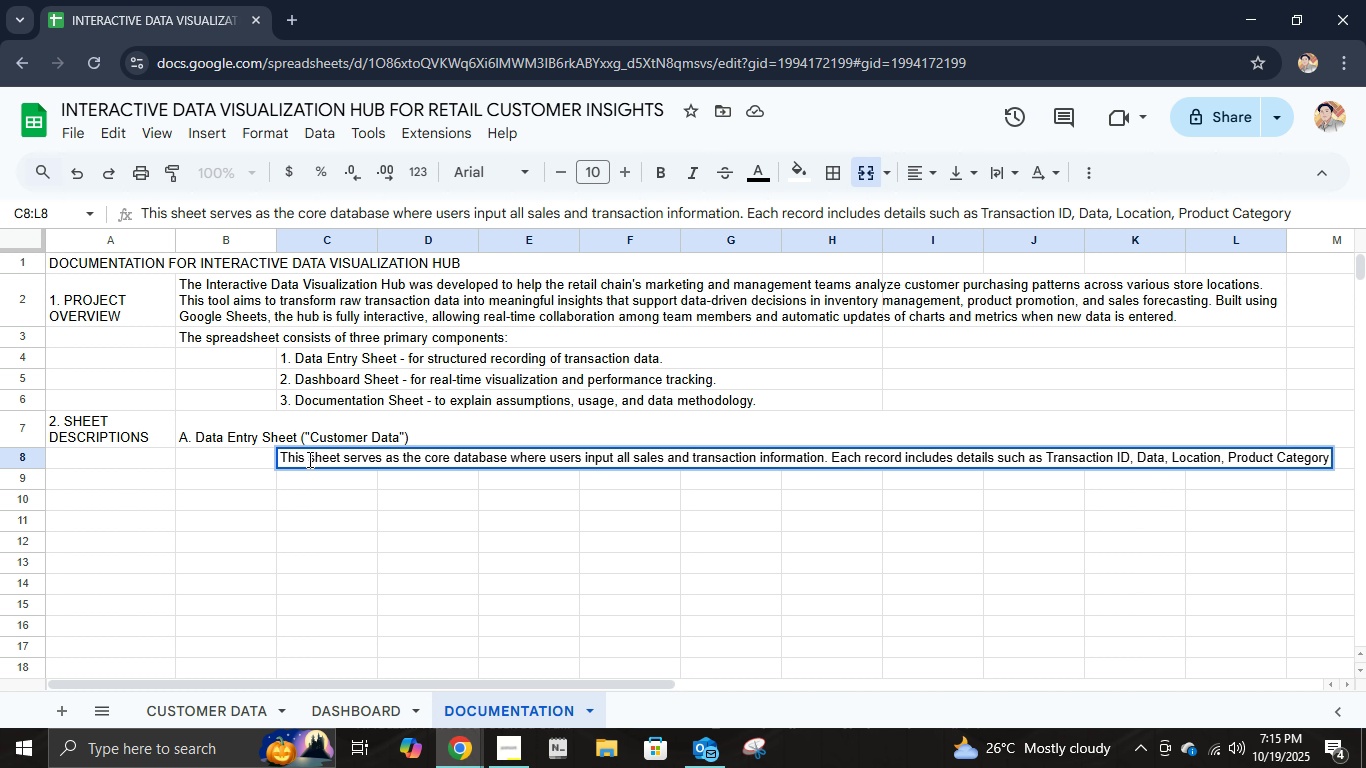 
wait(6.46)
 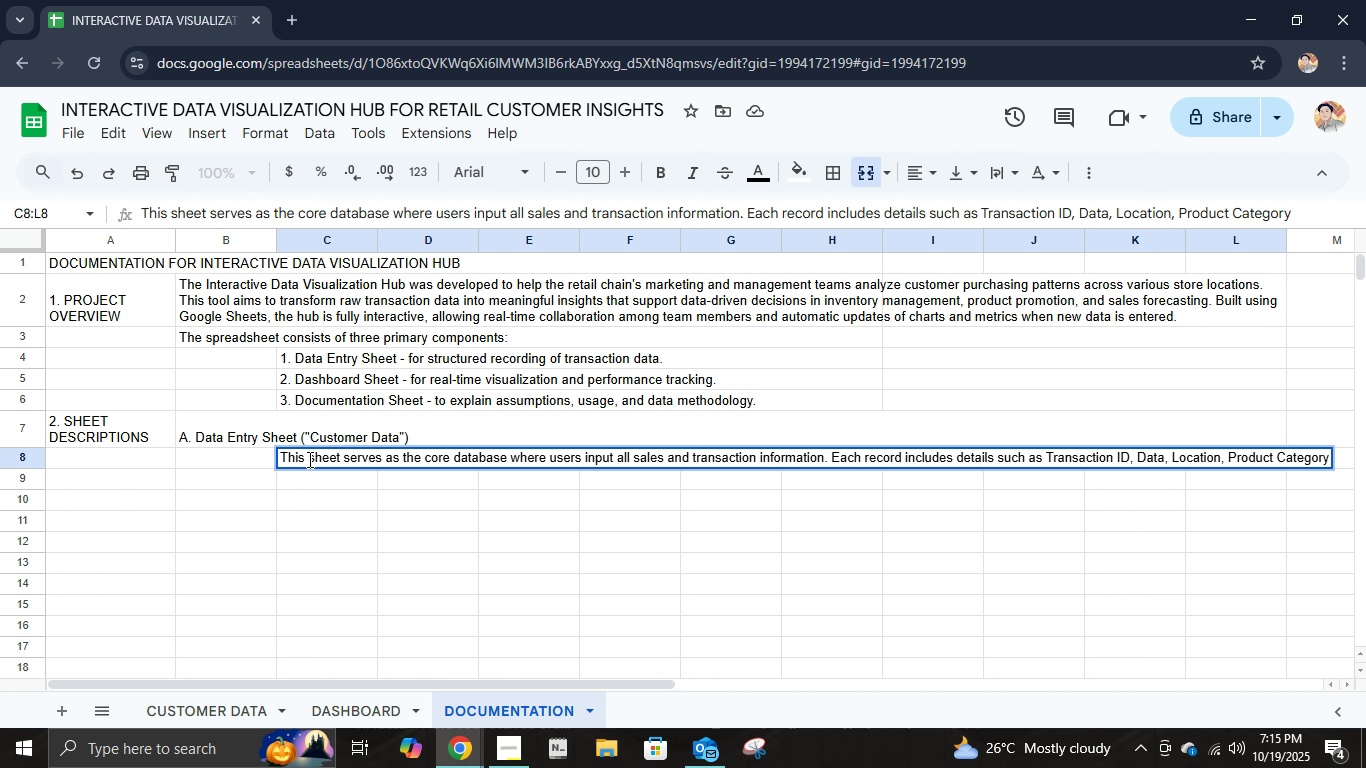 
key(Comma)
 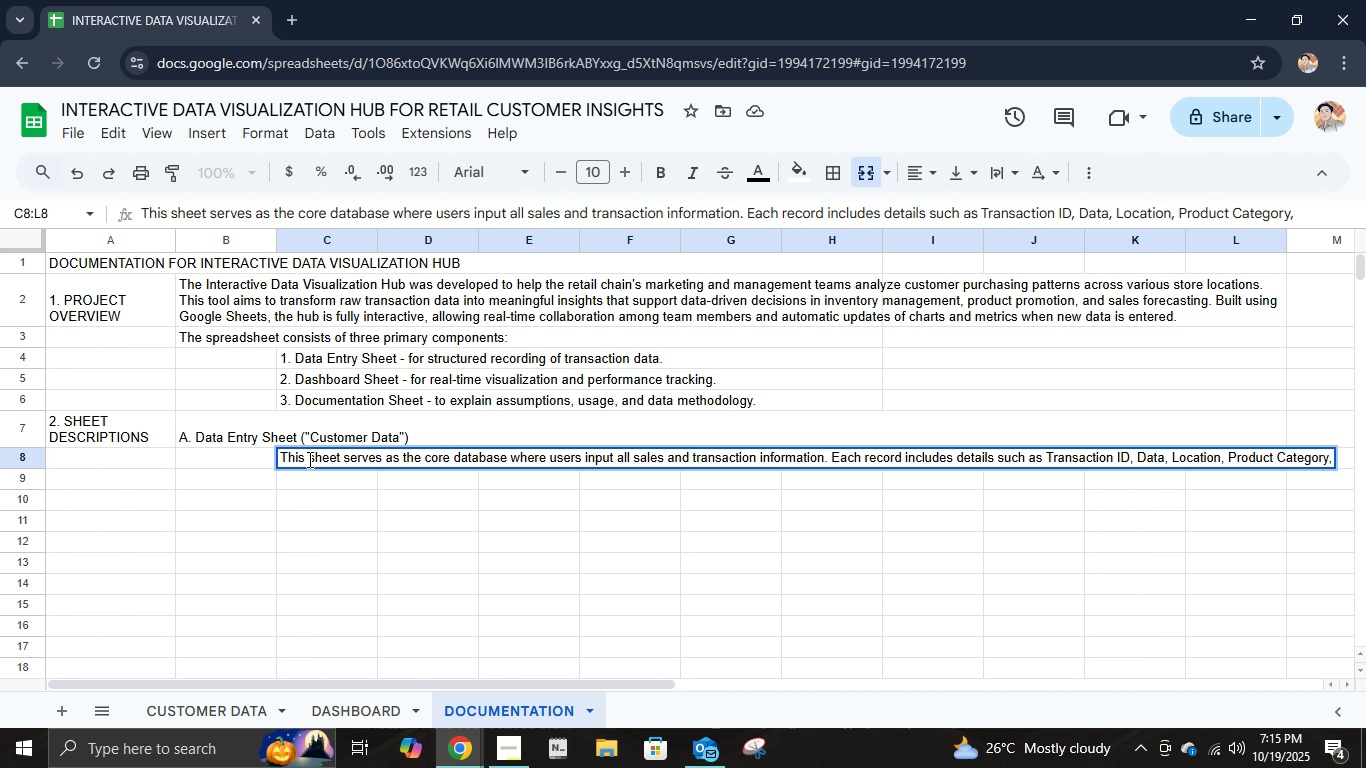 
wait(11.51)
 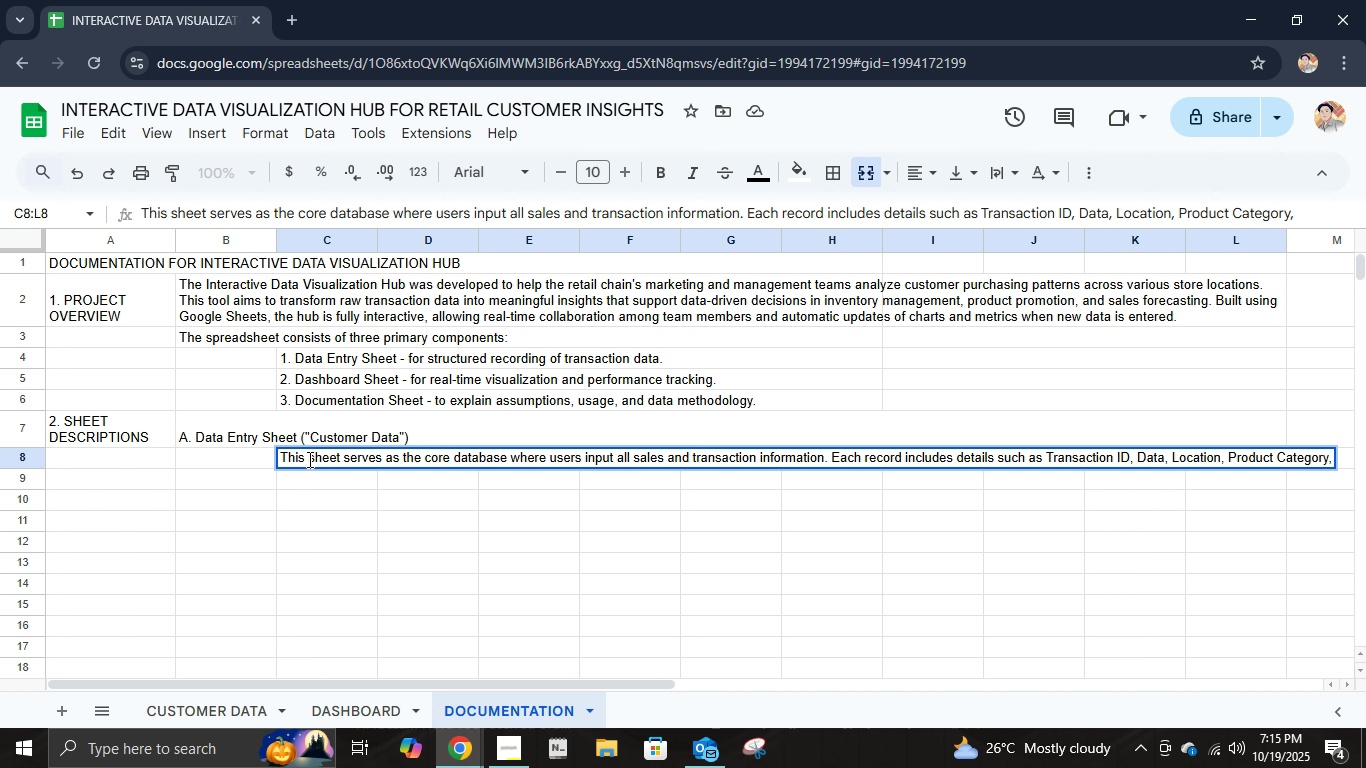 
type( Quantity Sold, and Revenue. Data validation rules are applied to ensure clean and consistent data entry. Dropdown lists are provided for Locatin and Product Category to minimize errors. all data entered here automaticaly)
key(Backspace)
type(y feeds into the )
 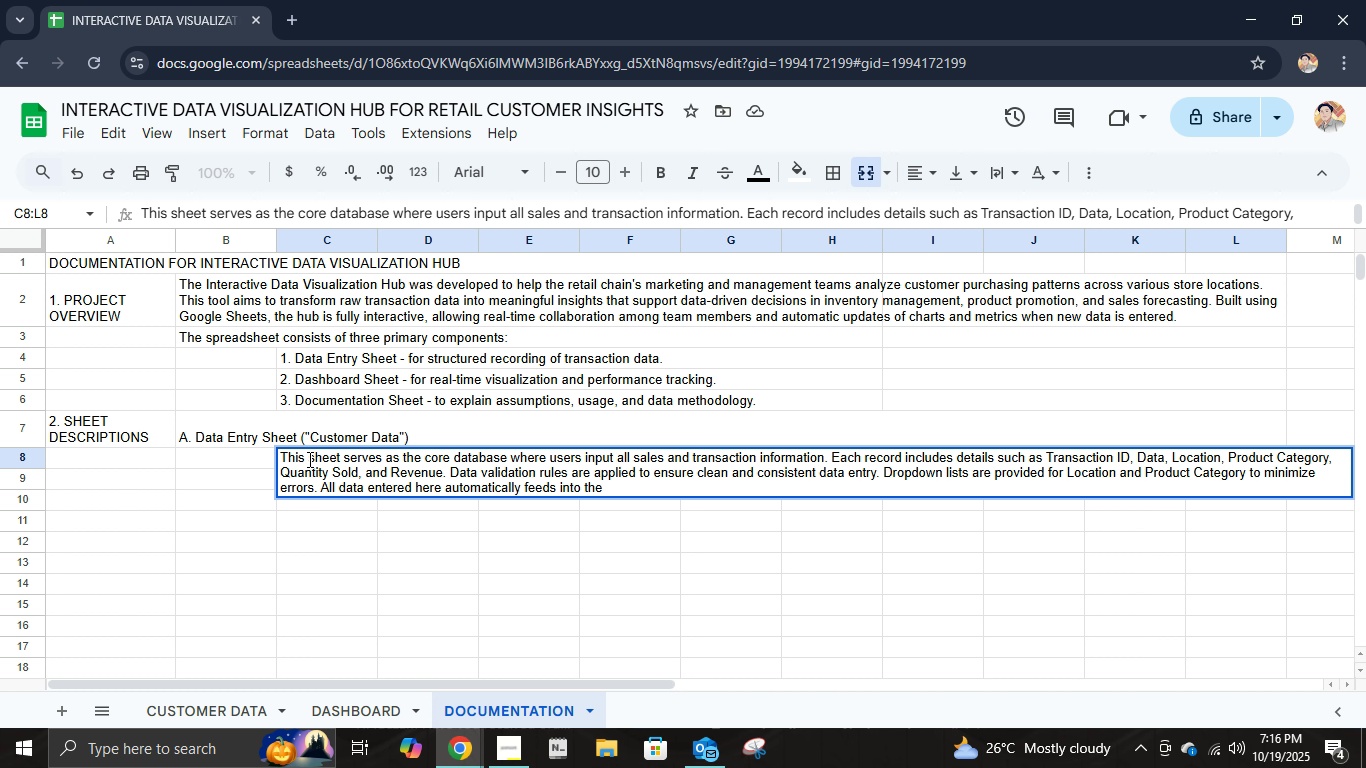 
wait(9.2)
 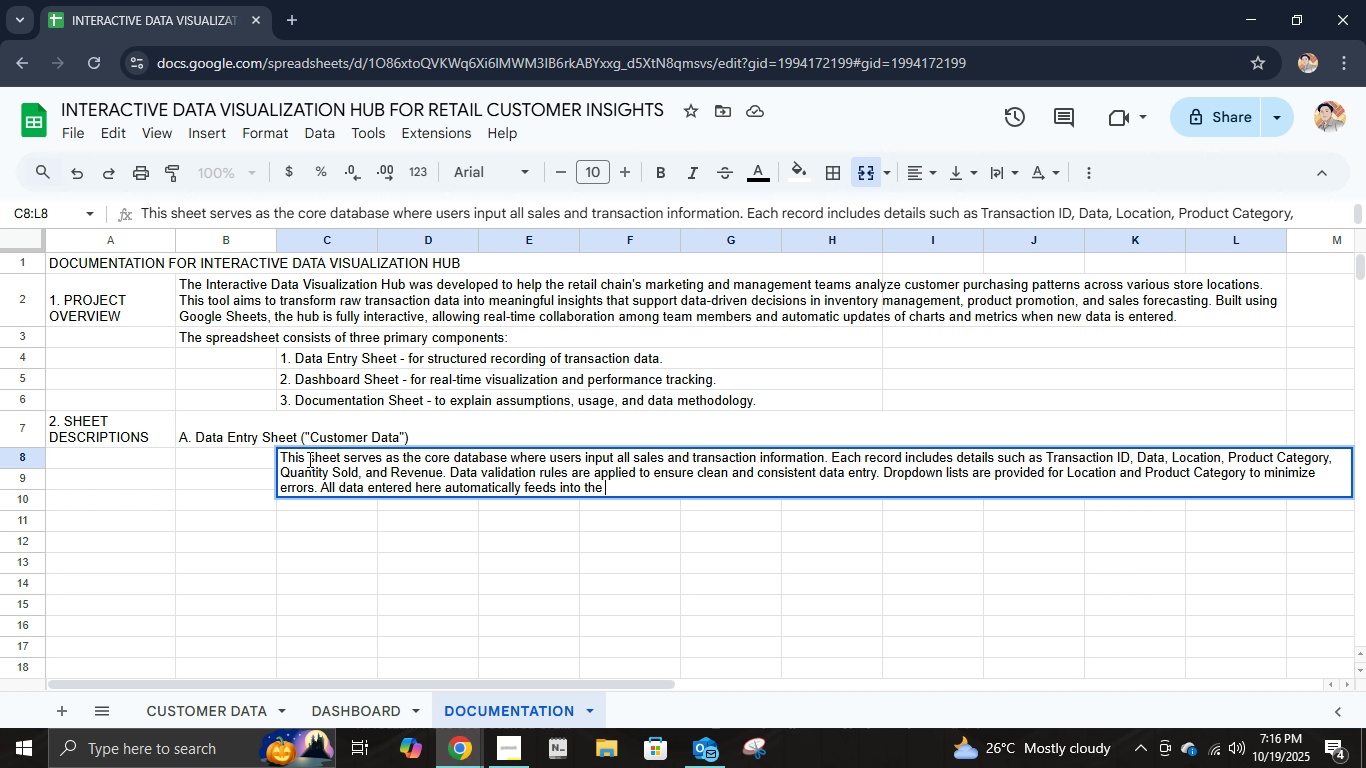 
type(dashboards)
key(Backspace)
key(Backspace)
type(d )
key(Backspace)
type(Dashboard for )
 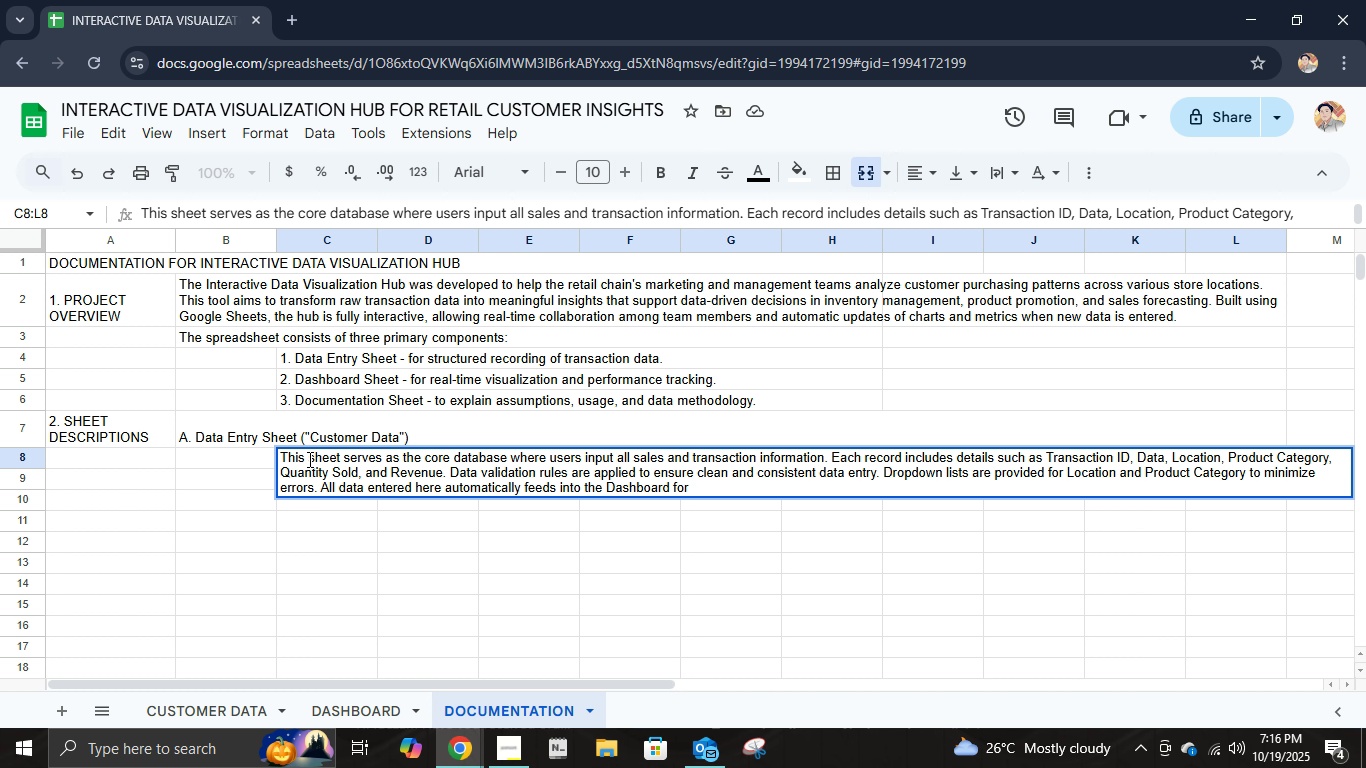 
key(Backspace)
key(Backspace)
key(Backspace)
key(Backspace)
type(i)
key(Backspace)
type(for analysis and visualization.)
 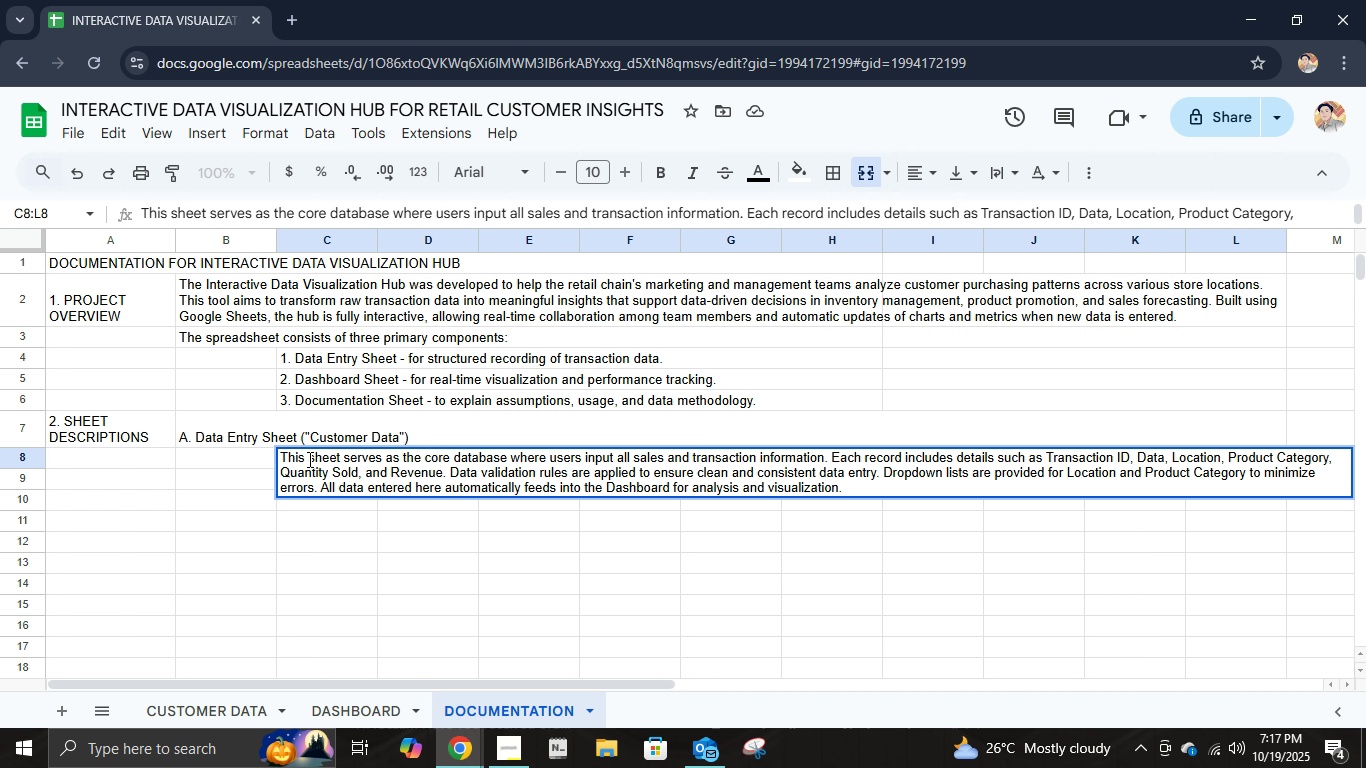 
key(Enter)
 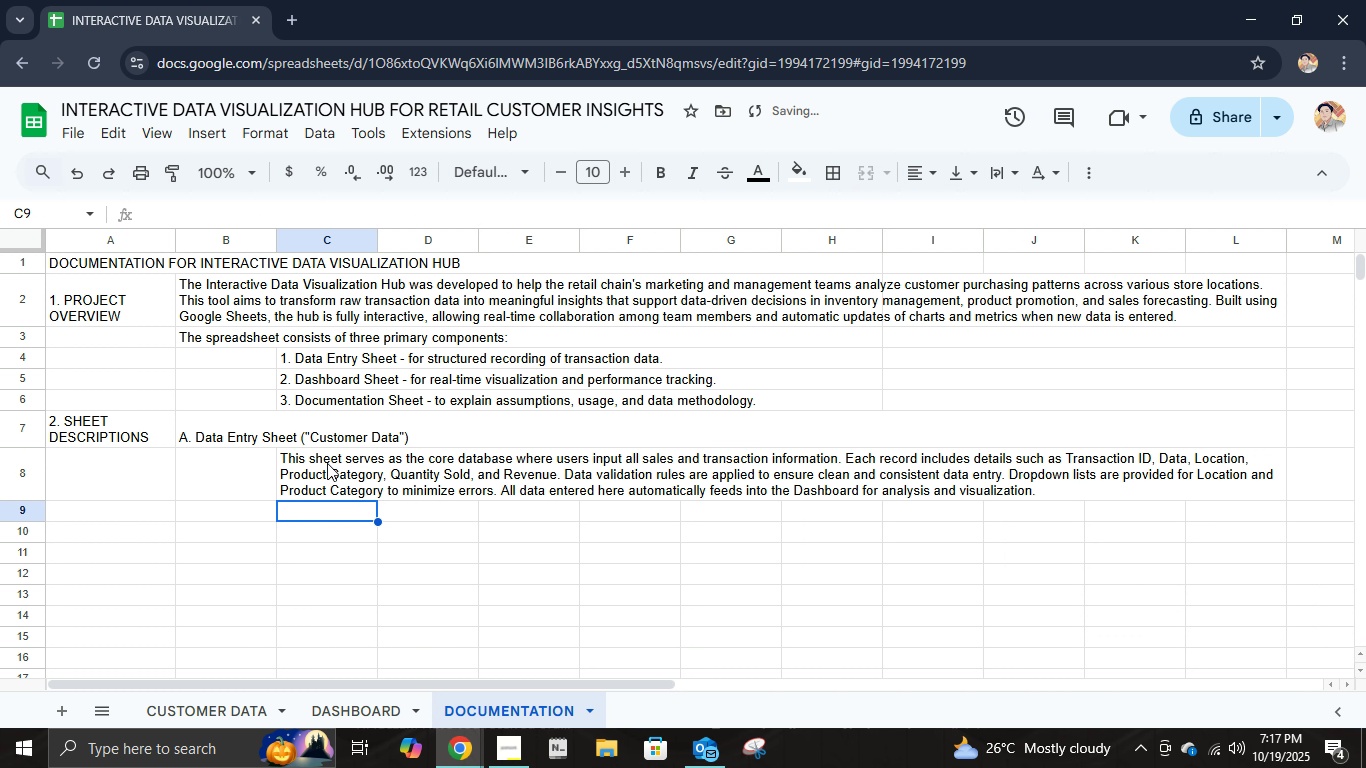 
left_click([339, 463])
 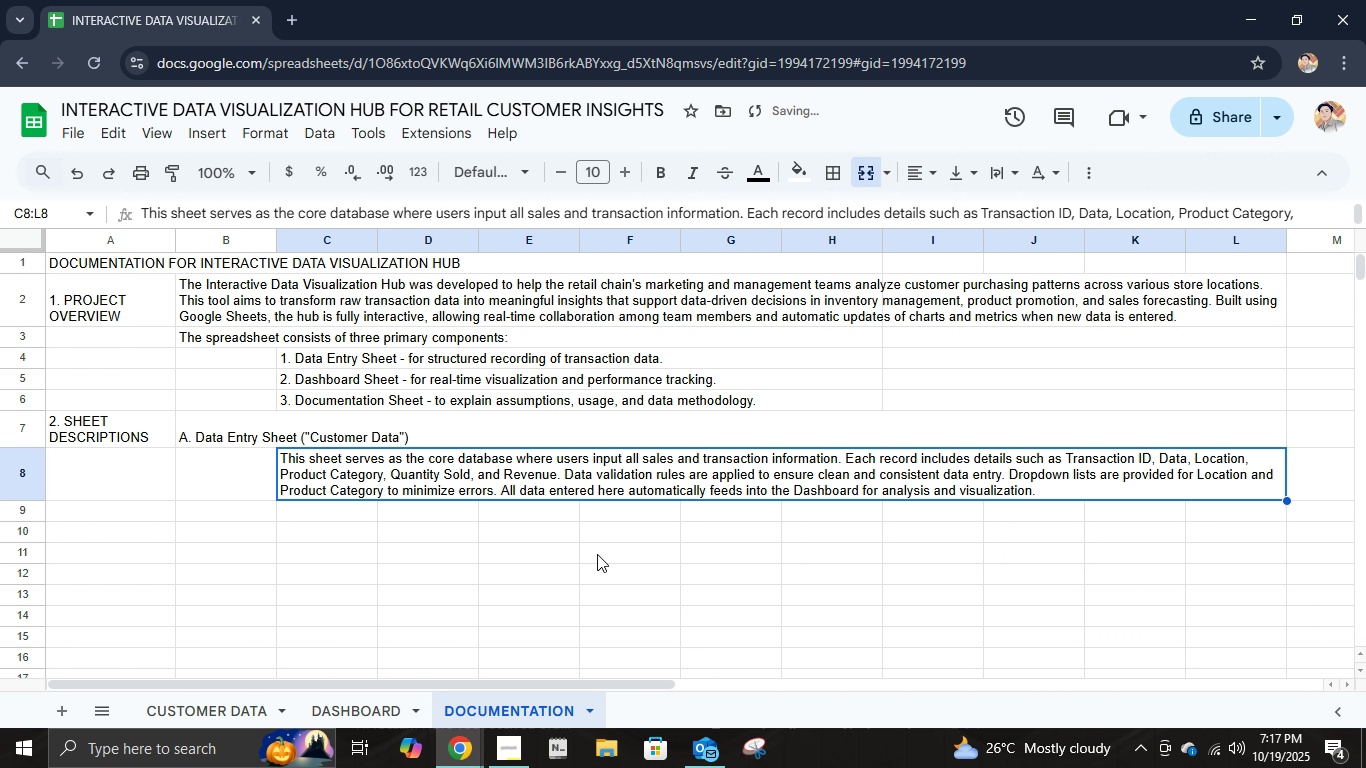 
hold_key(key=ShiftLeft, duration=0.91)
 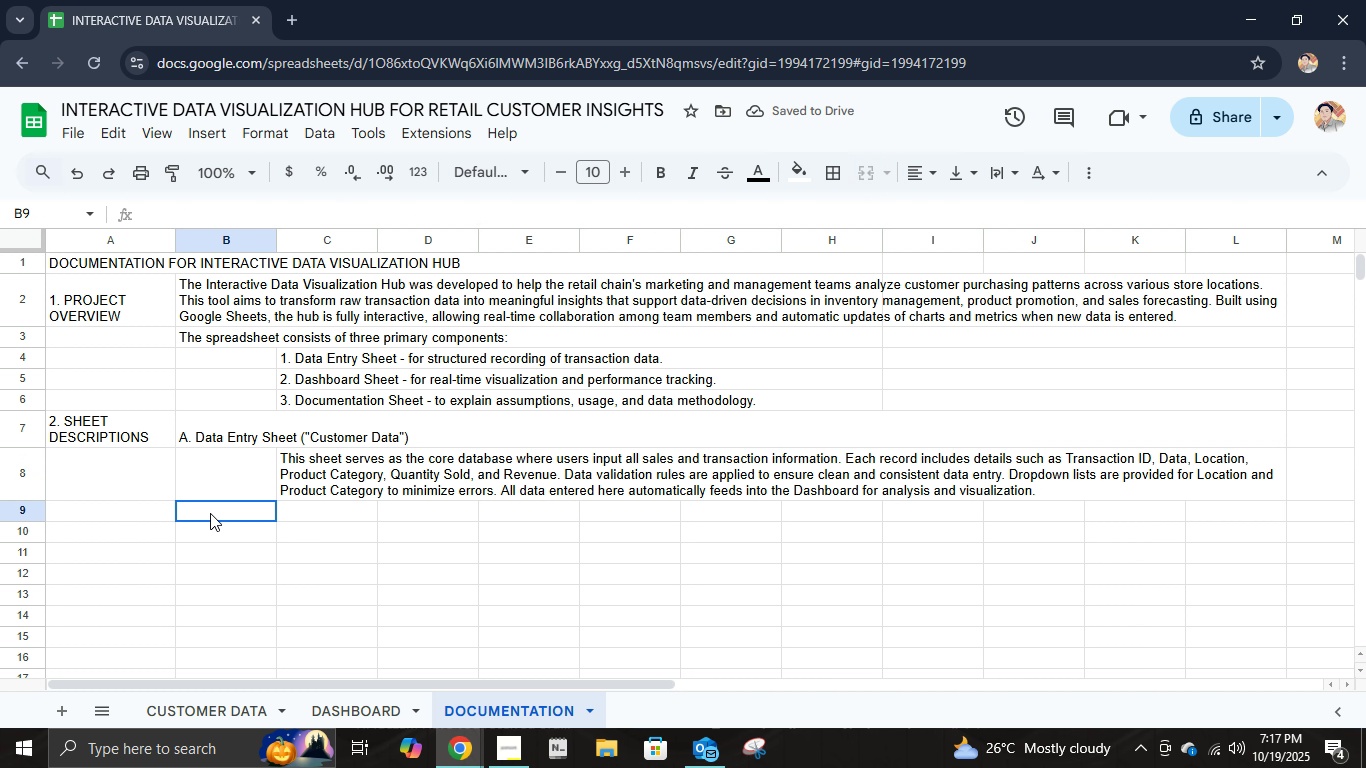 
left_click([210, 513])
 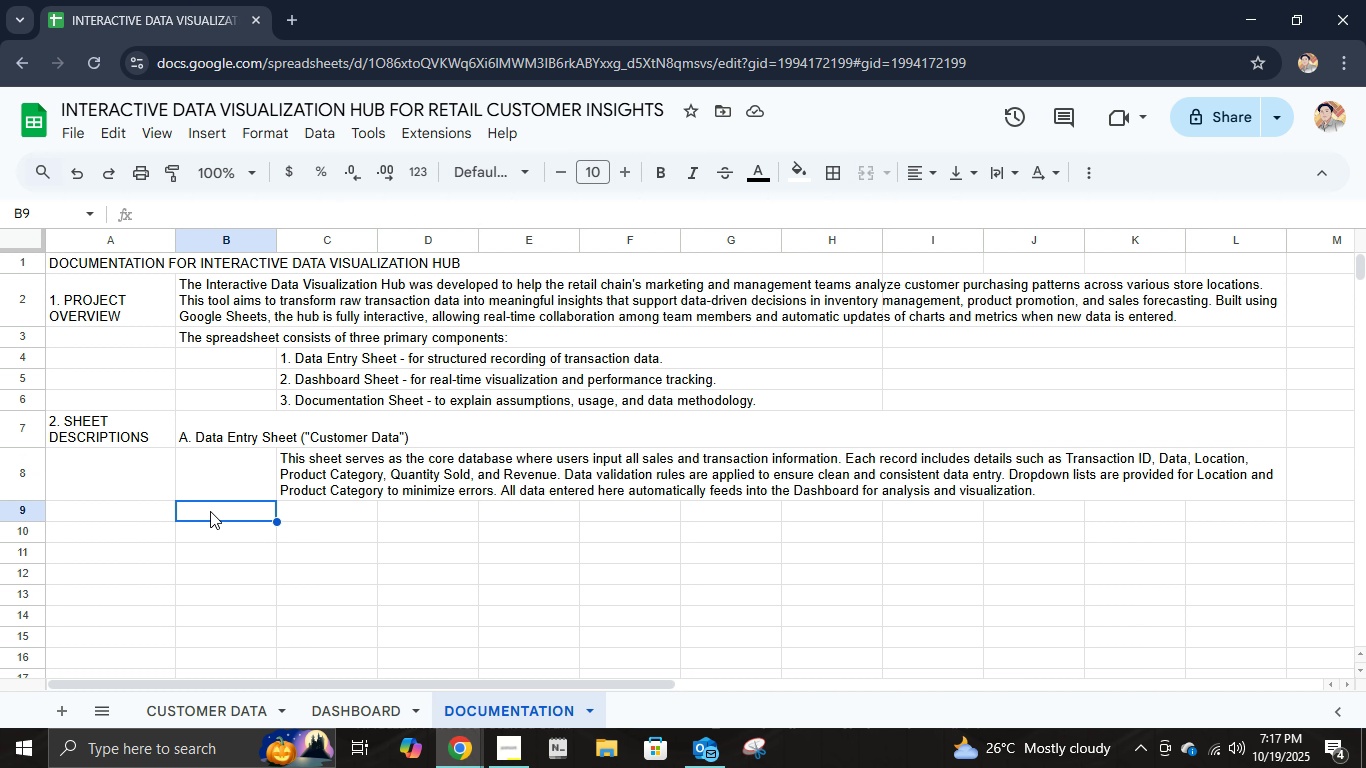 
type(b.)
key(Backspace)
key(Backspace)
type(B. Summary Dash)
 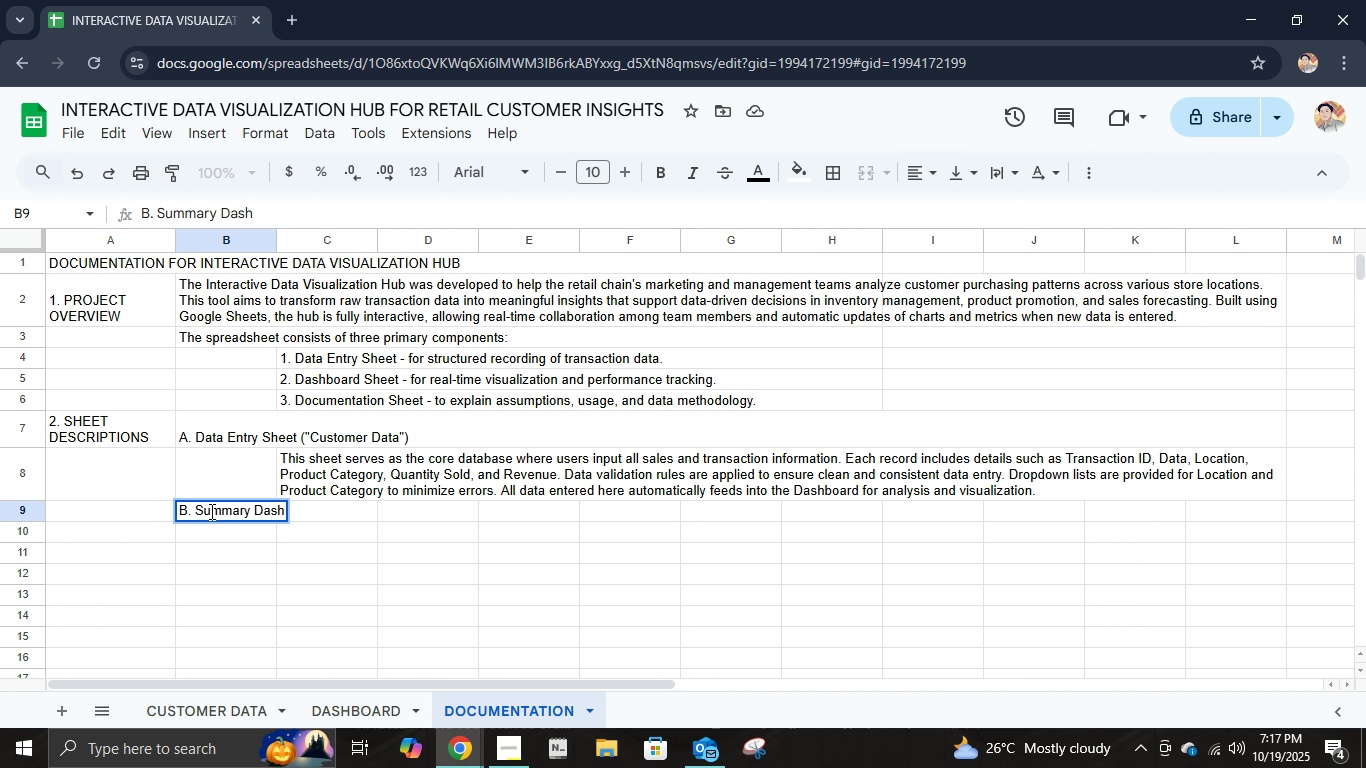 
type(board ("Dashboard"))
 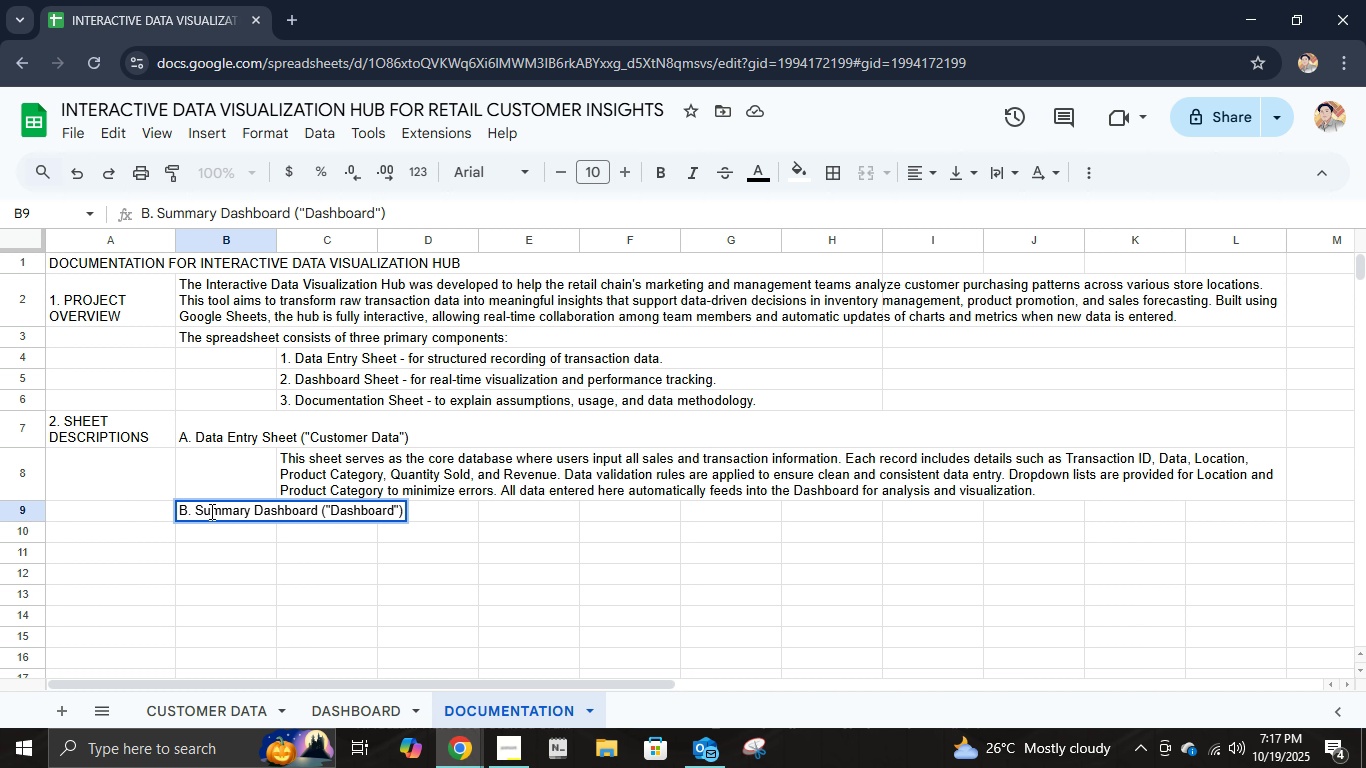 
key(Enter)
 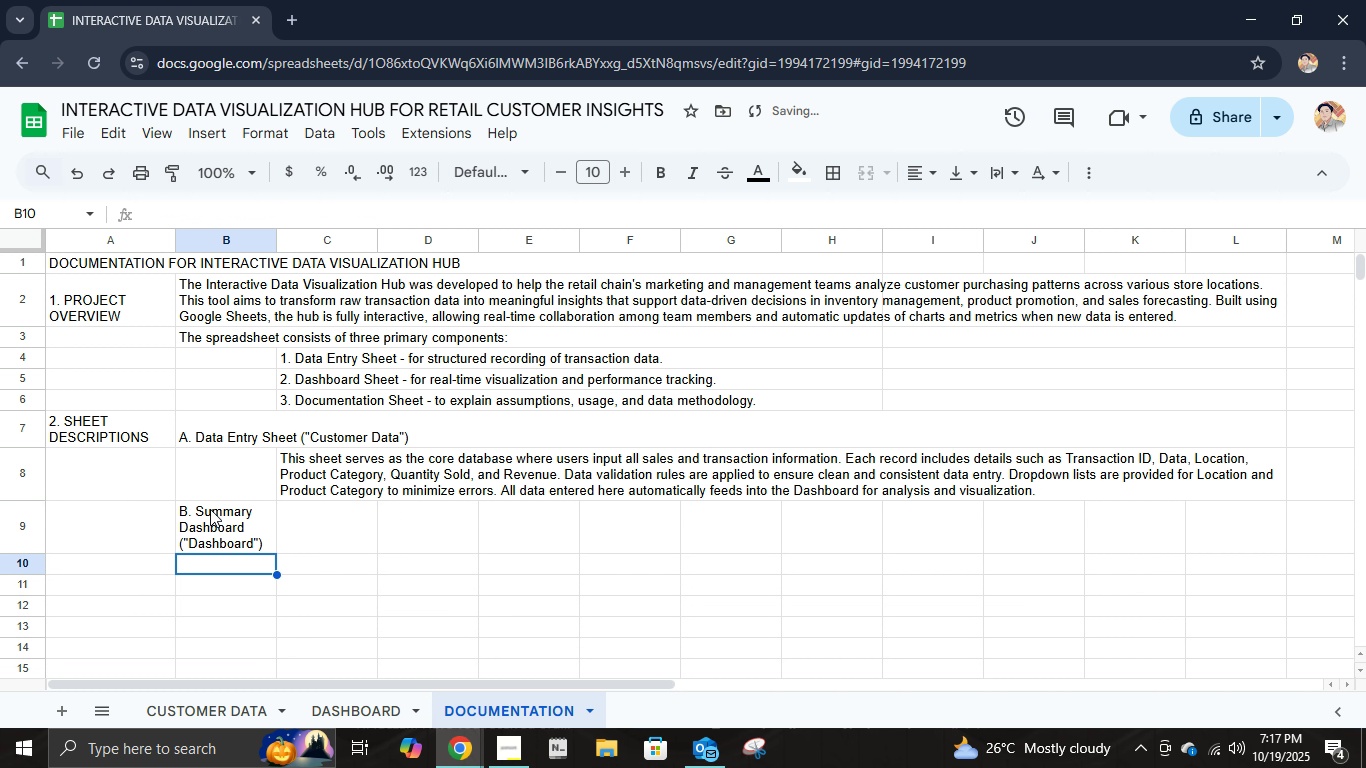 
left_click([210, 509])
 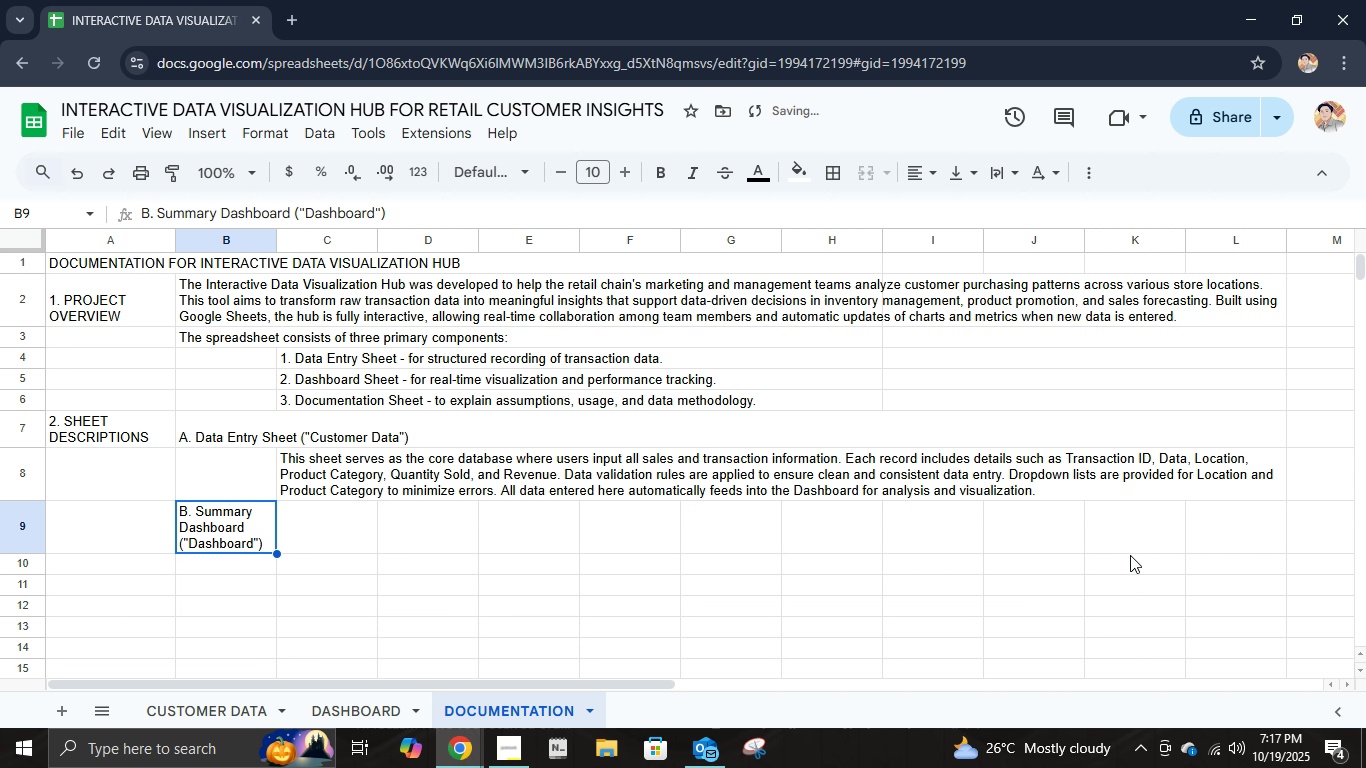 
hold_key(key=ShiftLeft, duration=0.7)
left_click([1220, 526])
 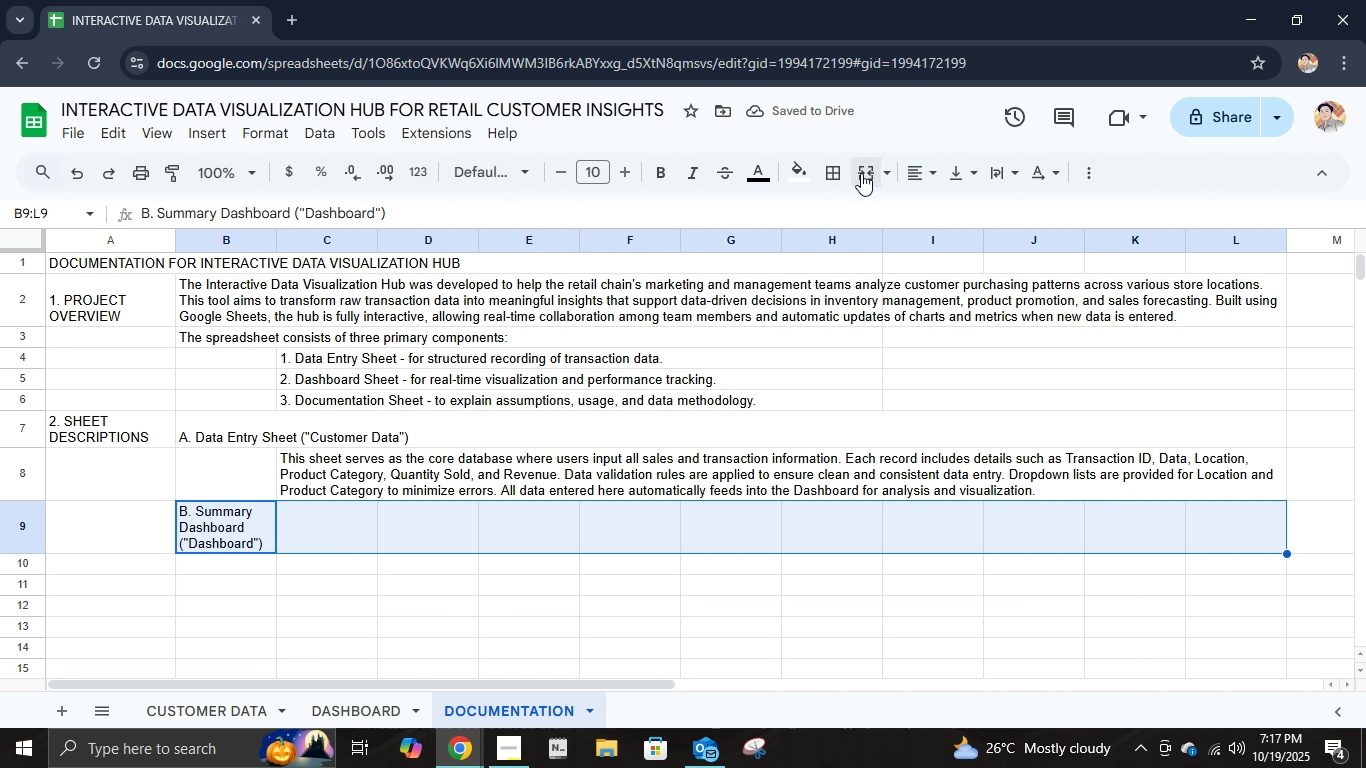 
left_click([861, 171])
 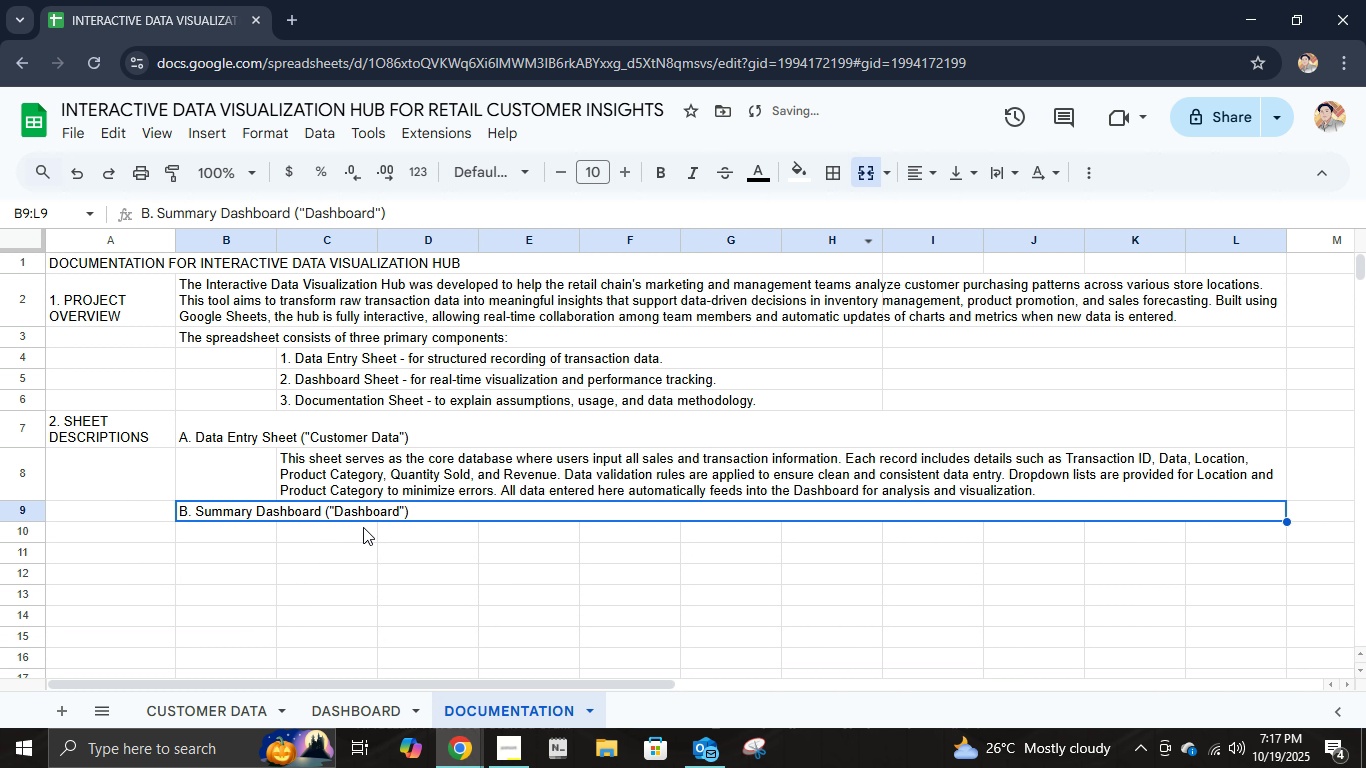 
left_click([347, 533])
 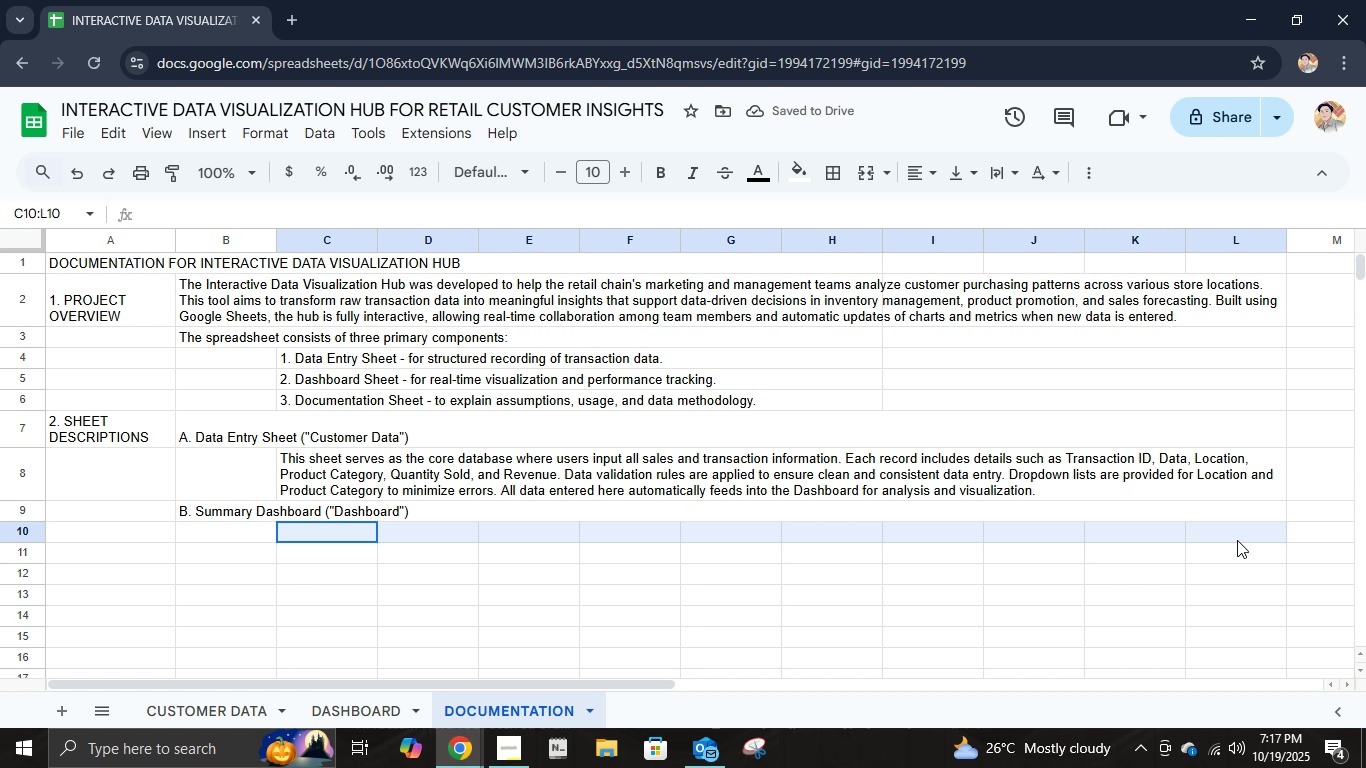 
hold_key(key=ShiftLeft, duration=0.7)
left_click([1237, 540])
 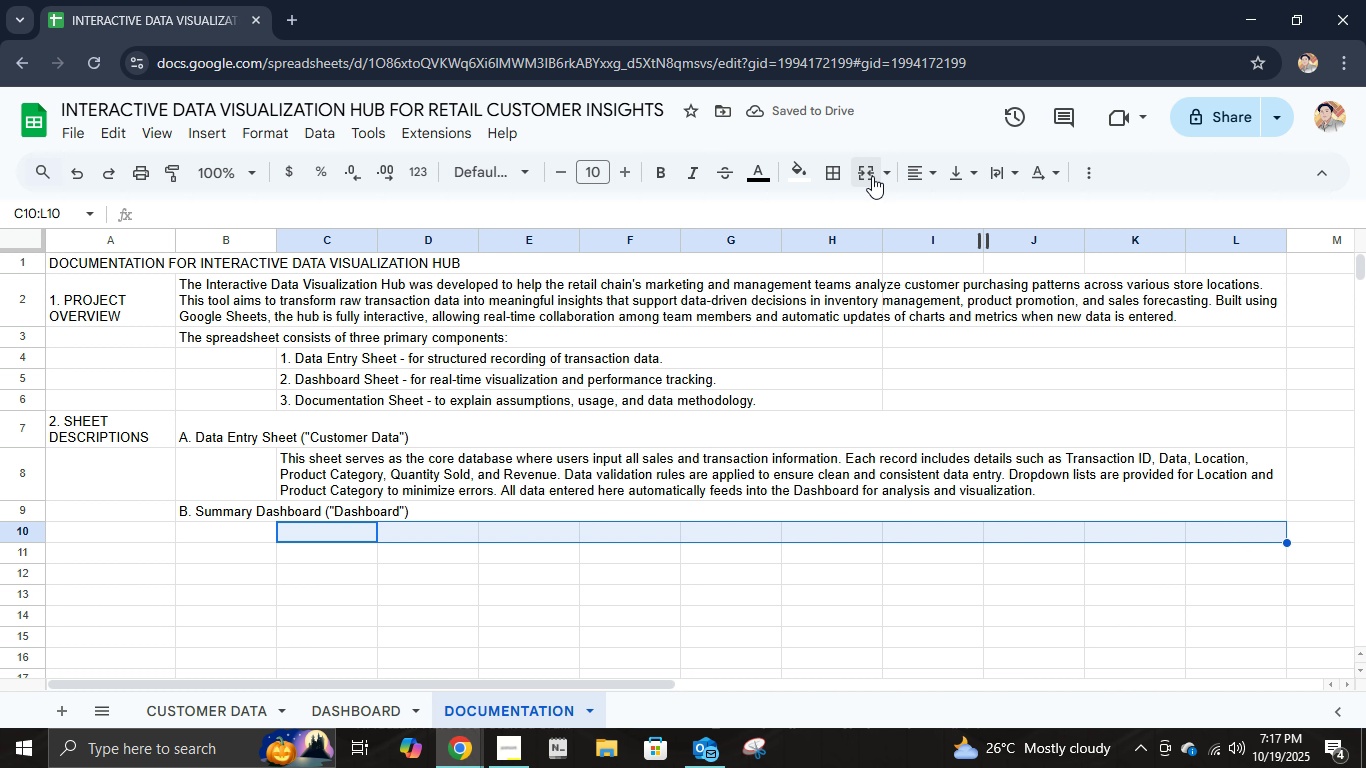 
left_click([872, 176])
 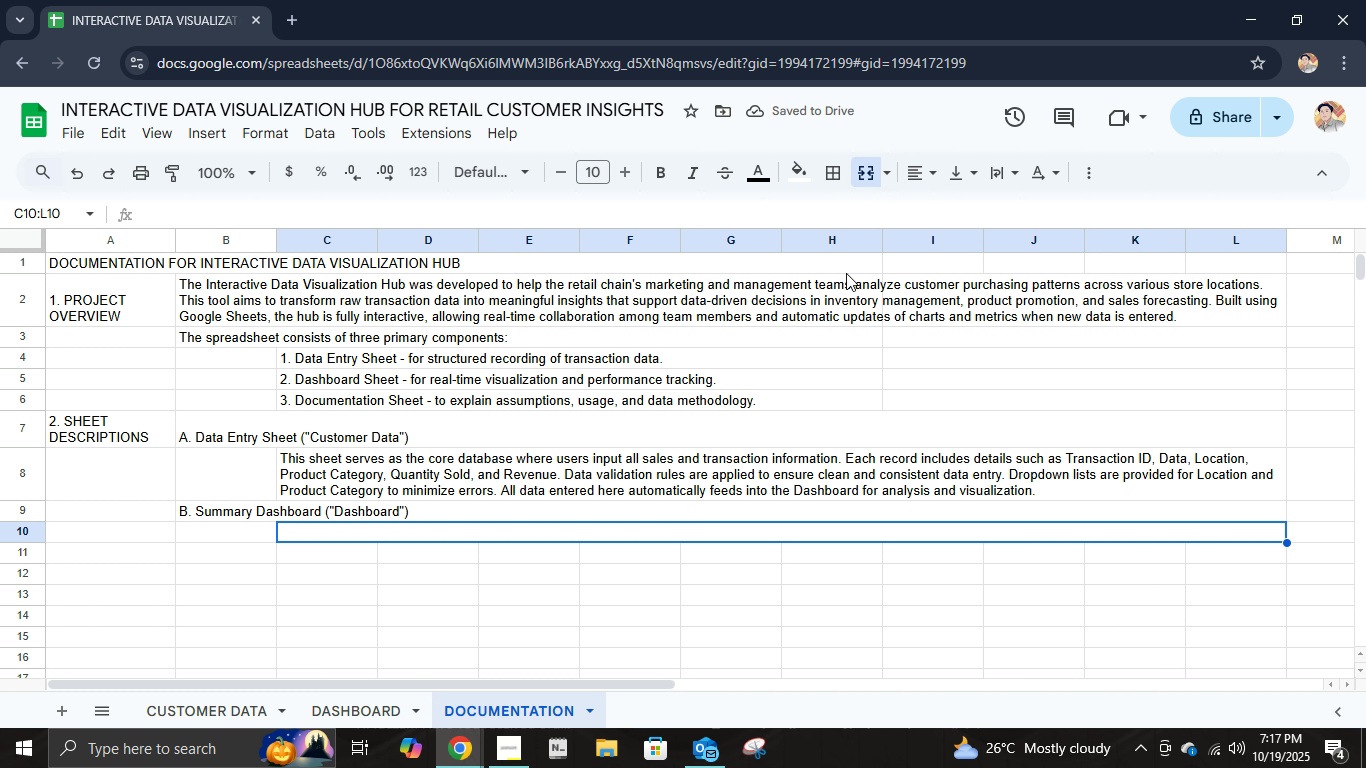 
left_click([355, 539])
 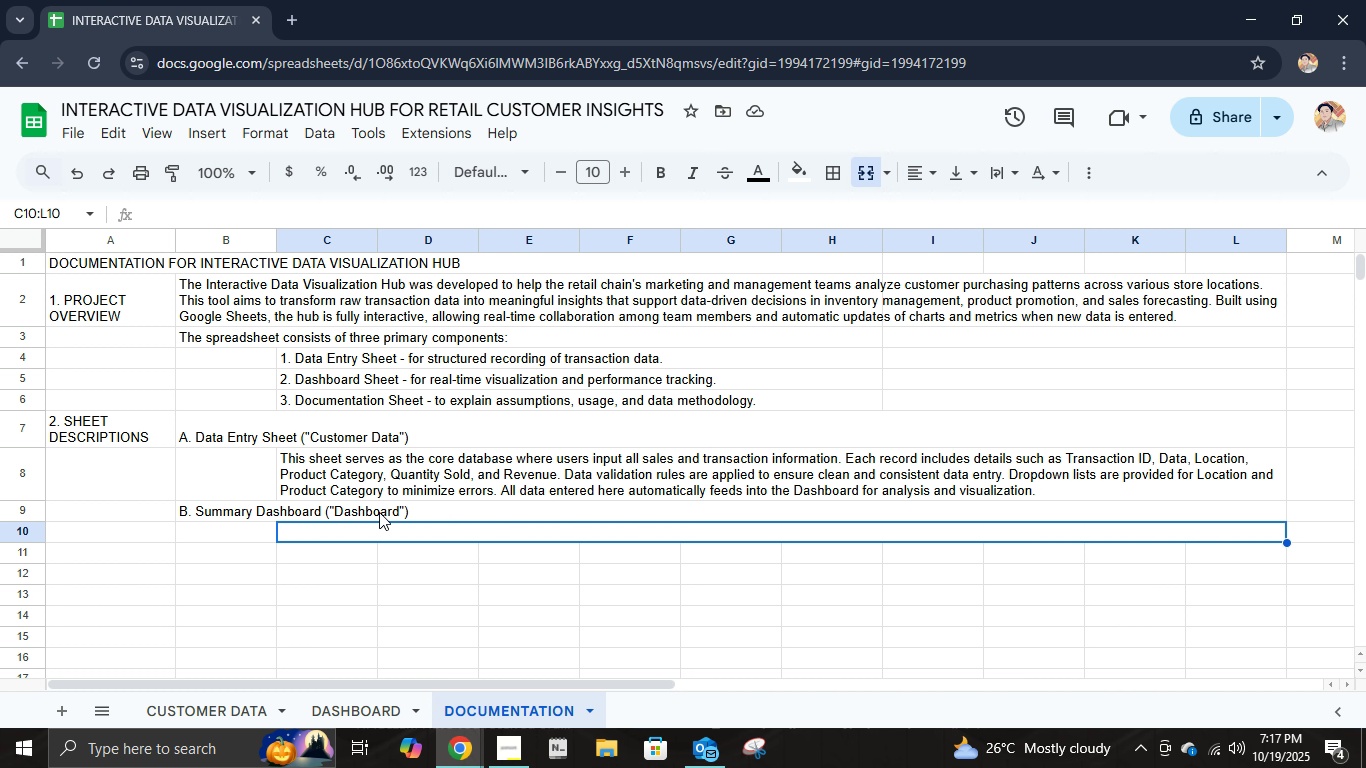 
type(The )
 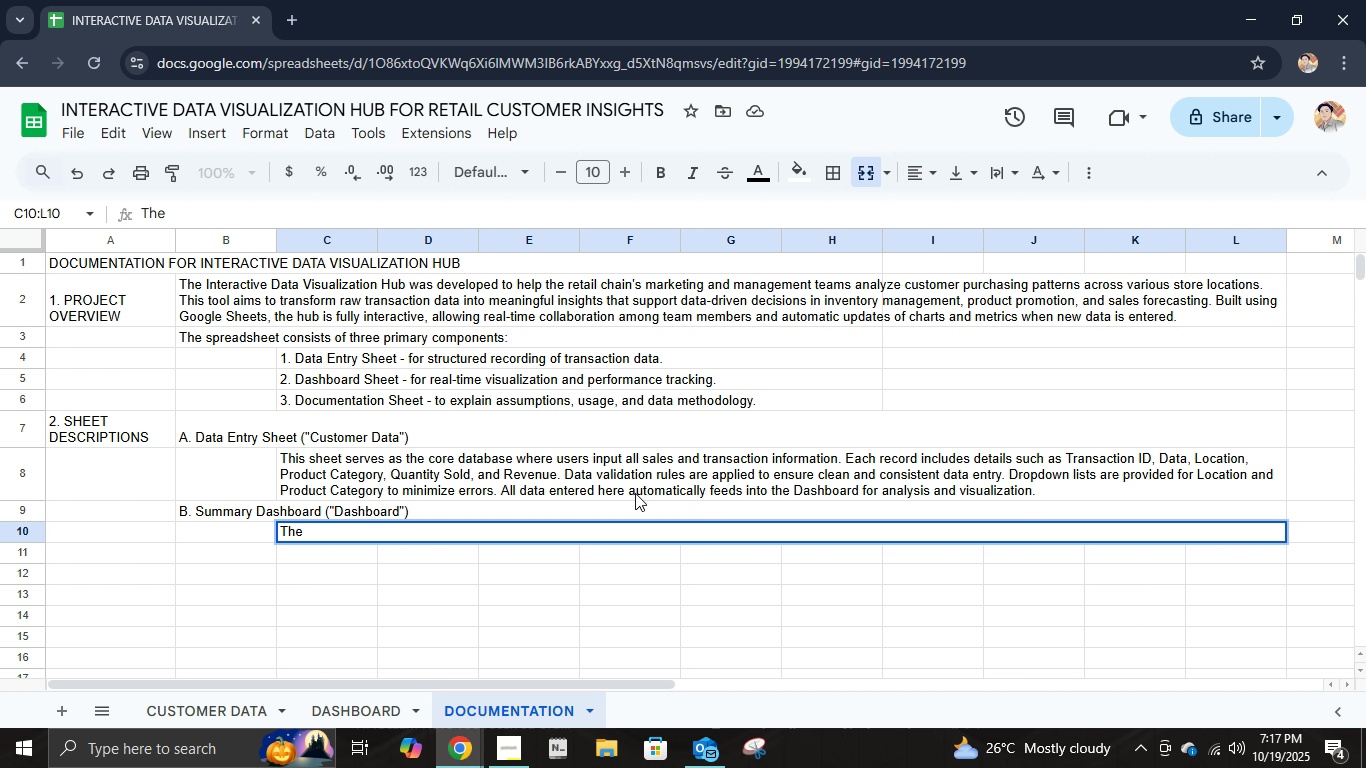 
type(da)
 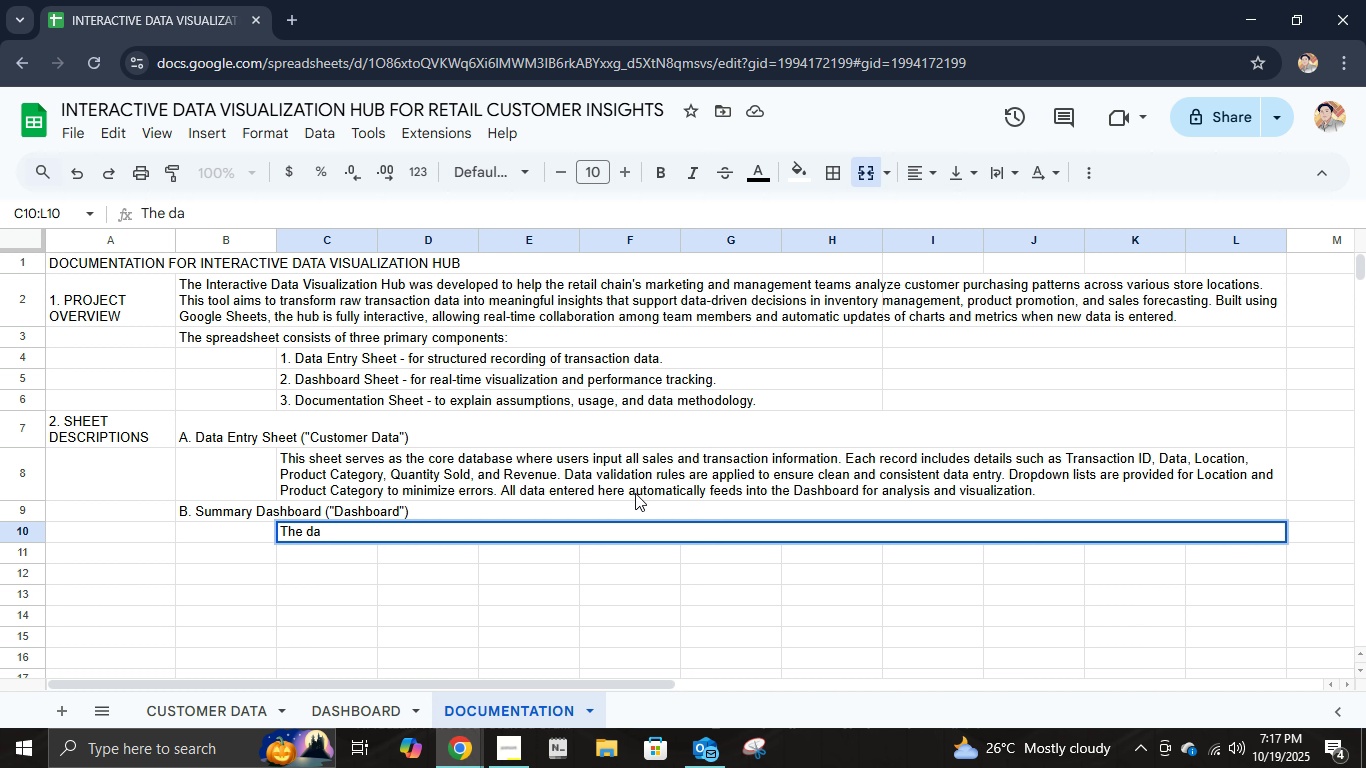 
key(Backspace)
key(Backspace)
type(DAS)
 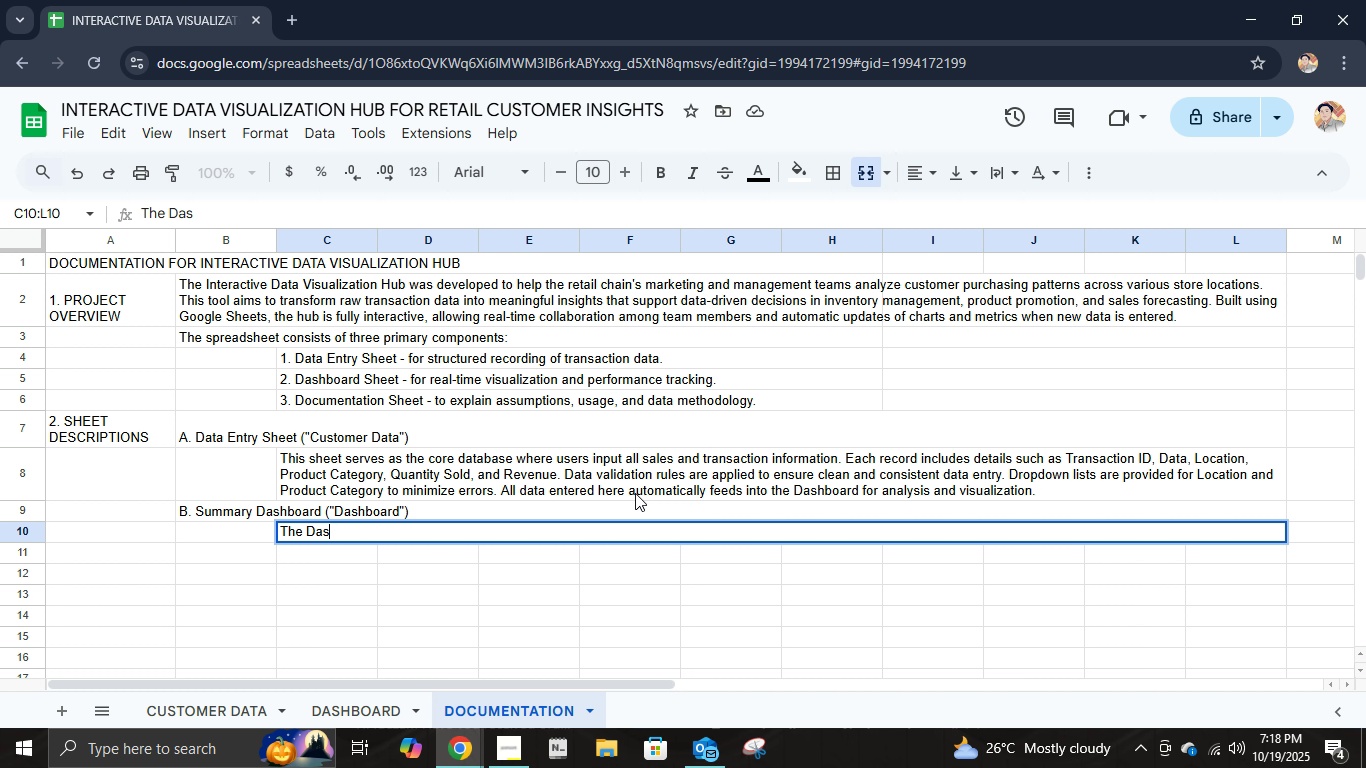 
wait(9.2)
 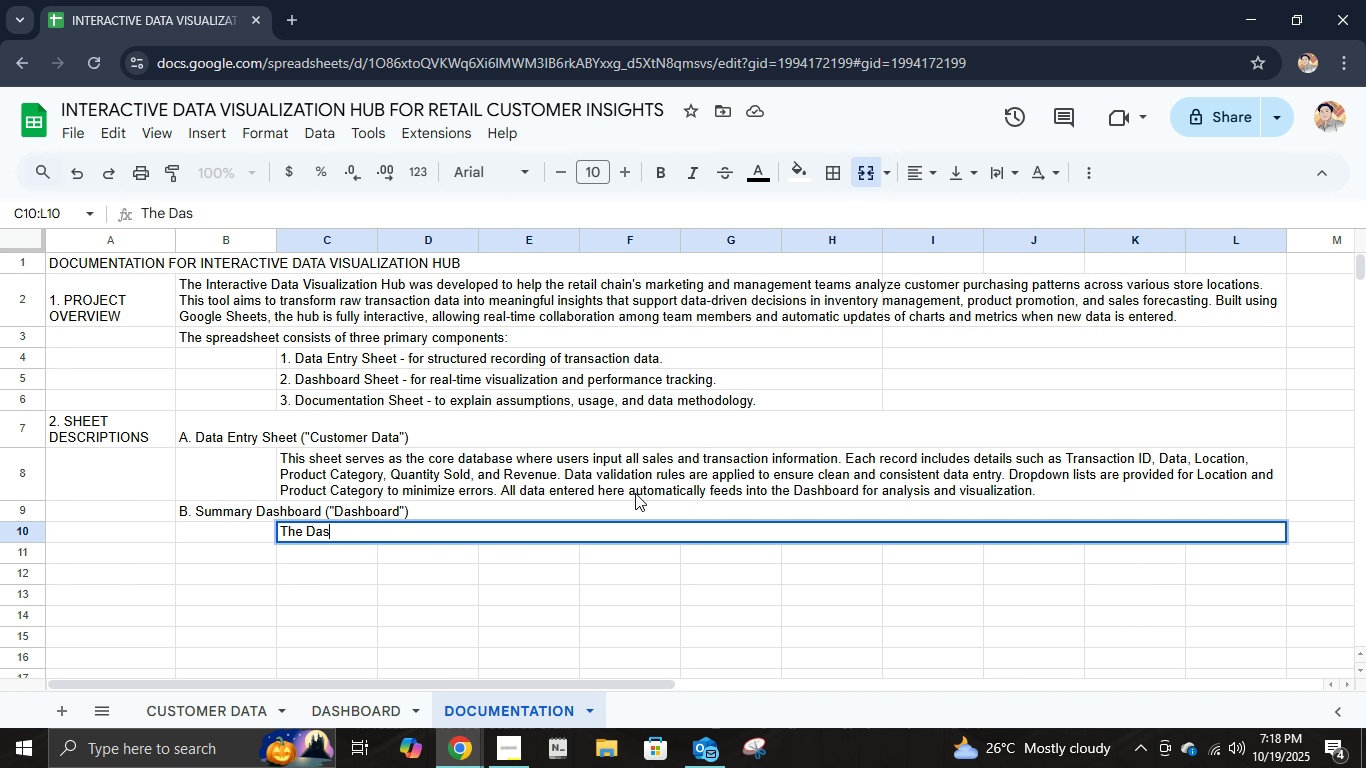 
type(hboard presents real )
key(Backspace)
type(-time )
 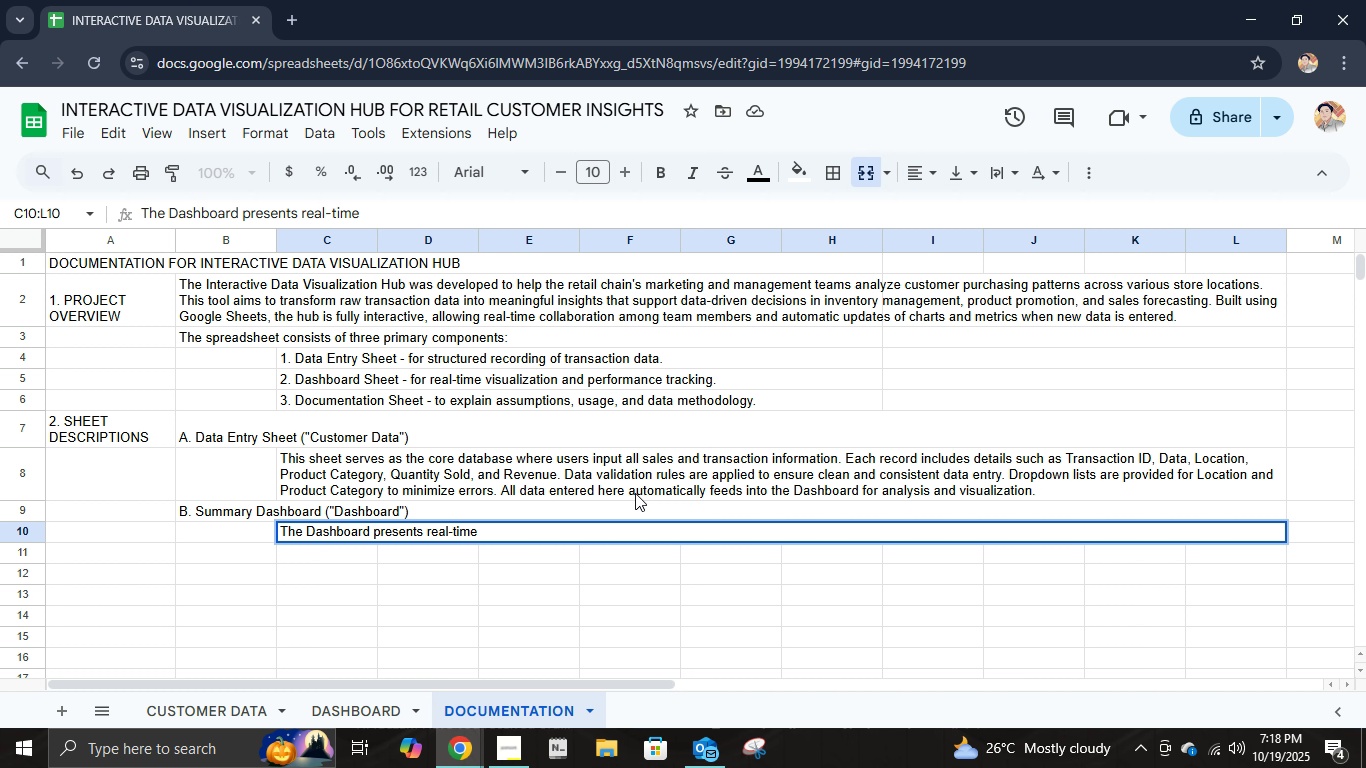 
wait(5.03)
 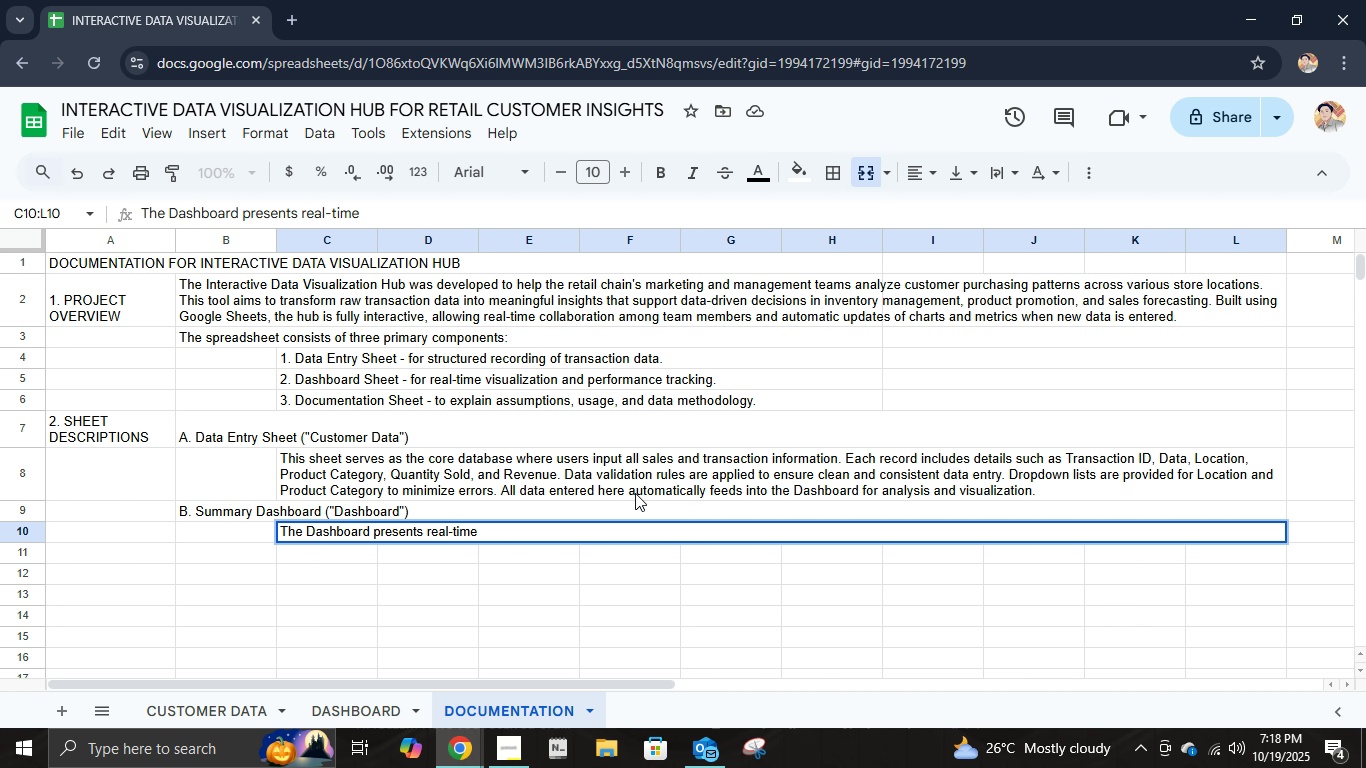 
type(visual insights deriv)
key(Backspace)
type(be)
key(Backspace)
key(Backspace)
type(ve)
 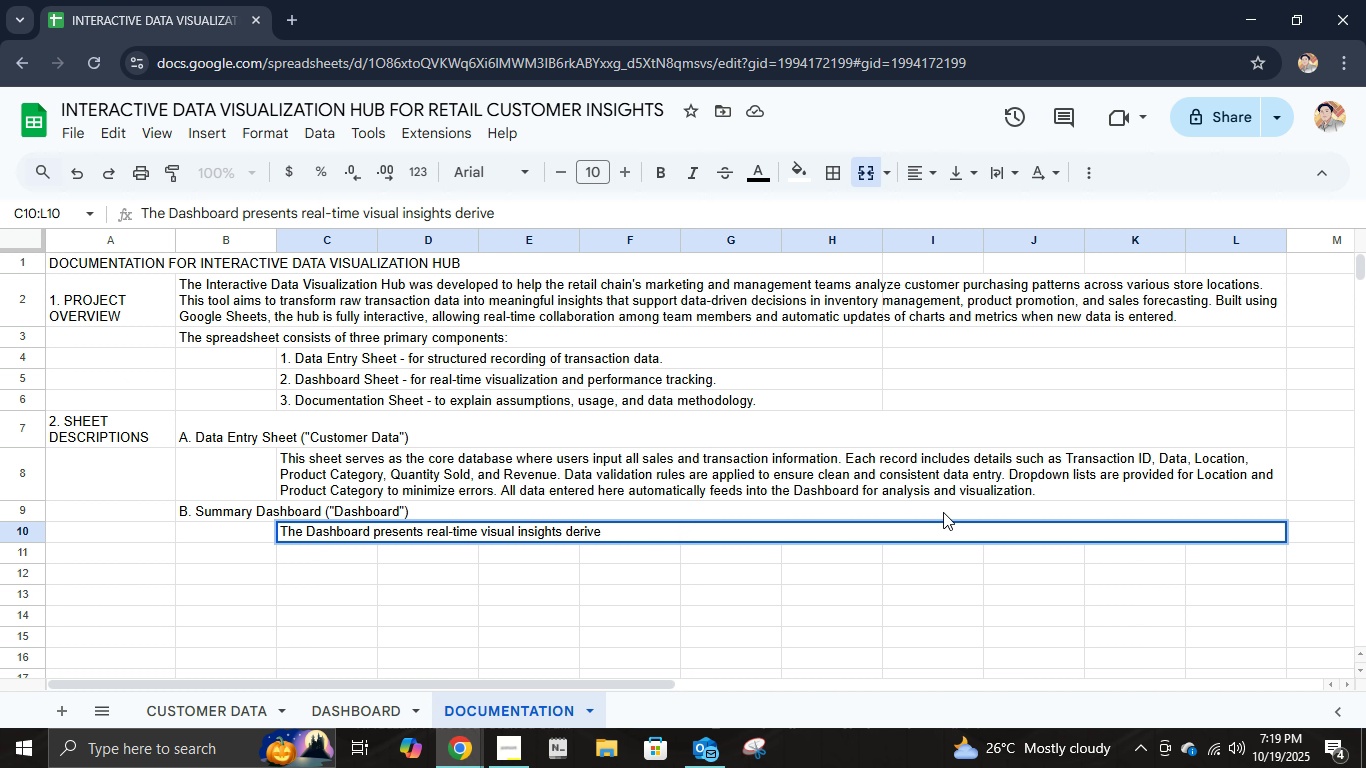 
wait(54.02)
 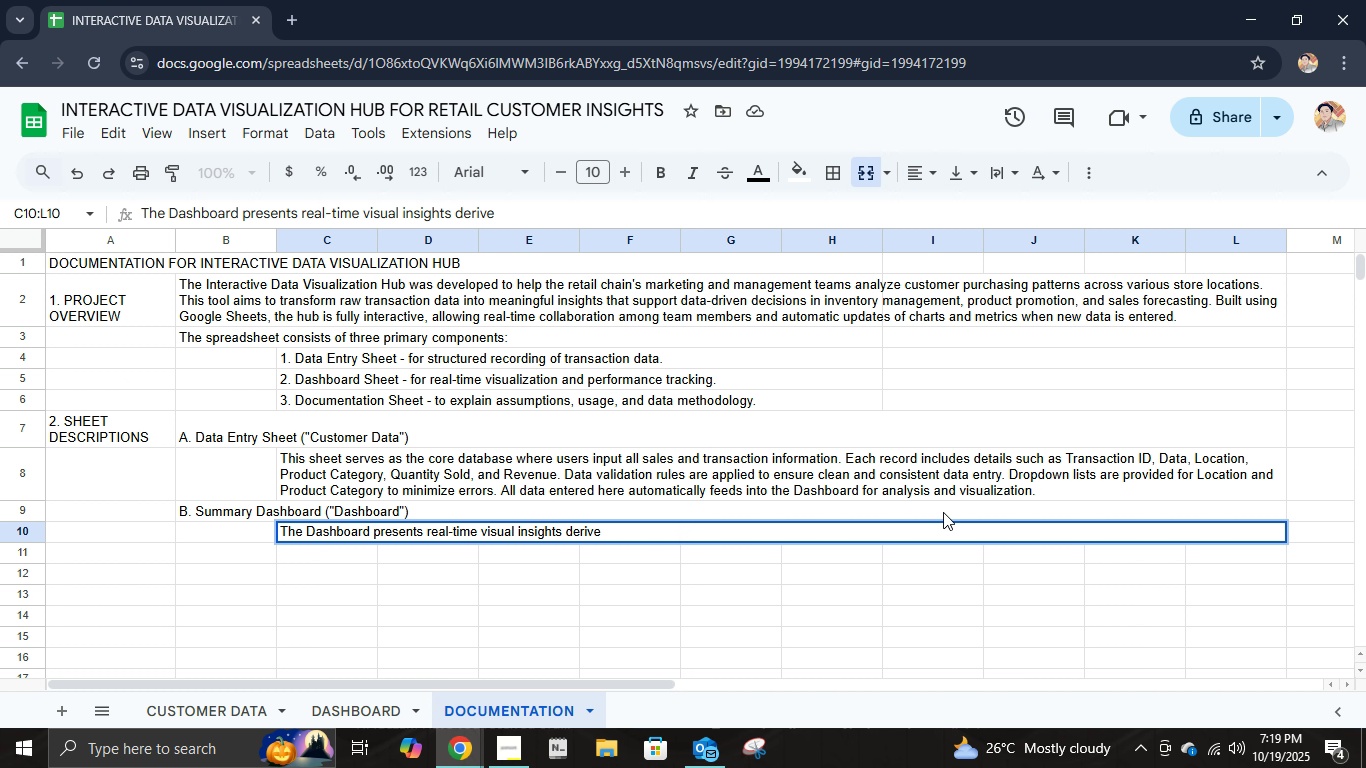 
type(d from the Data Entry )
 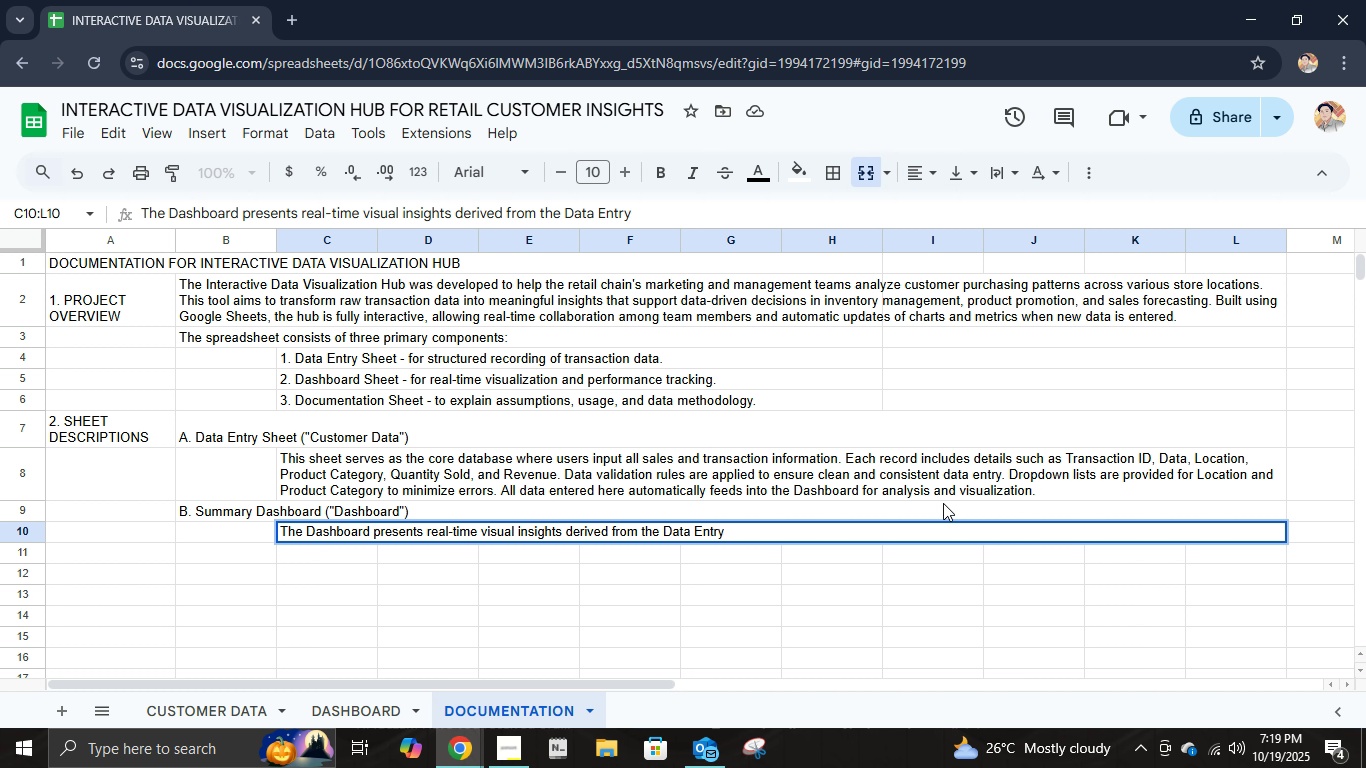 
wait(6.08)
 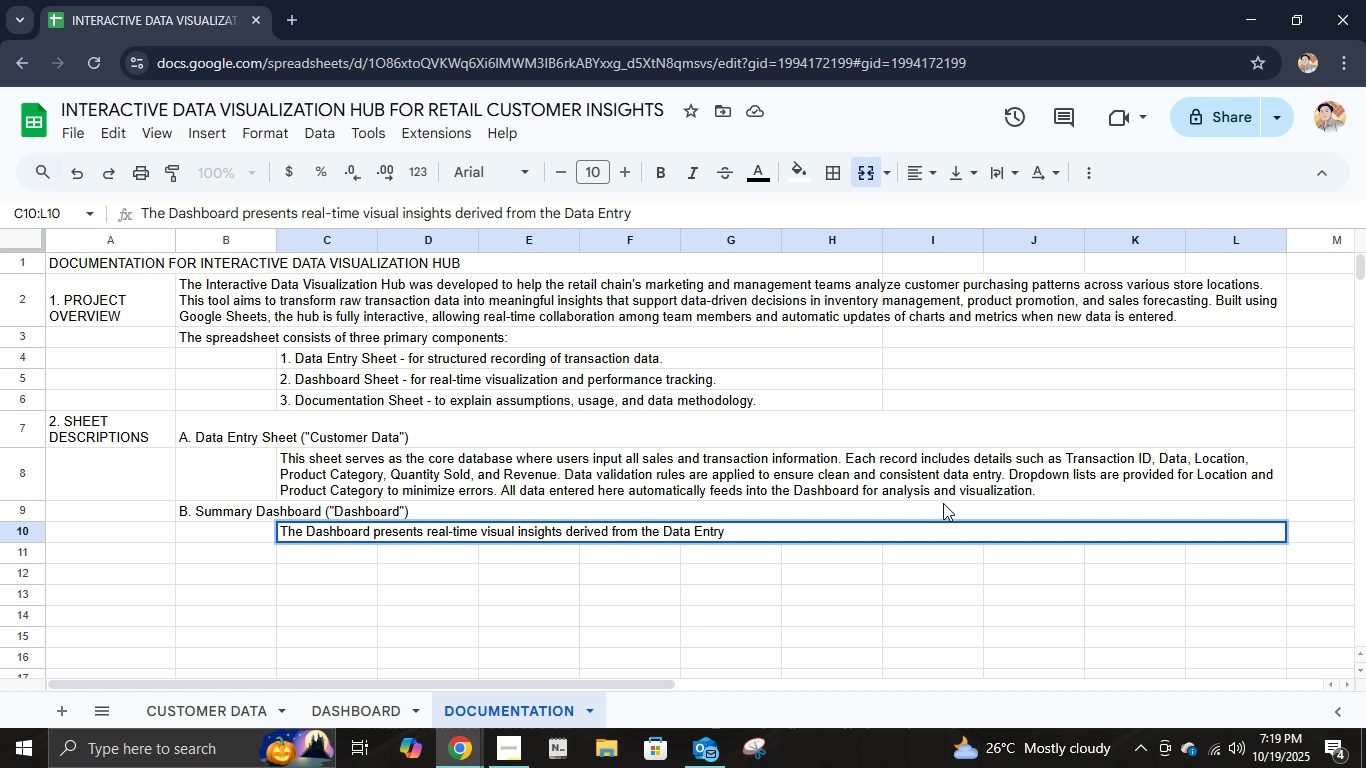 
type(Sheet. It includes )
key(Backspace)
type(:)
 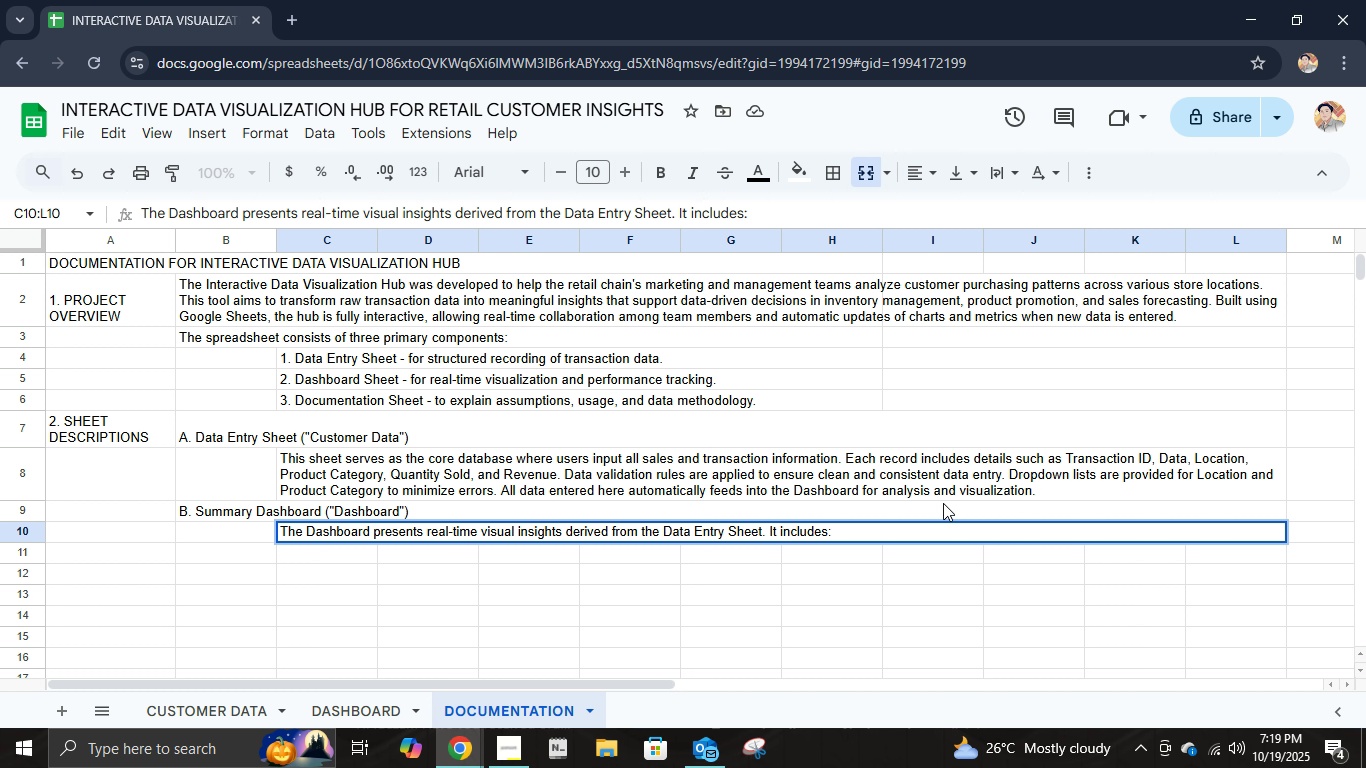 
key(Enter)
 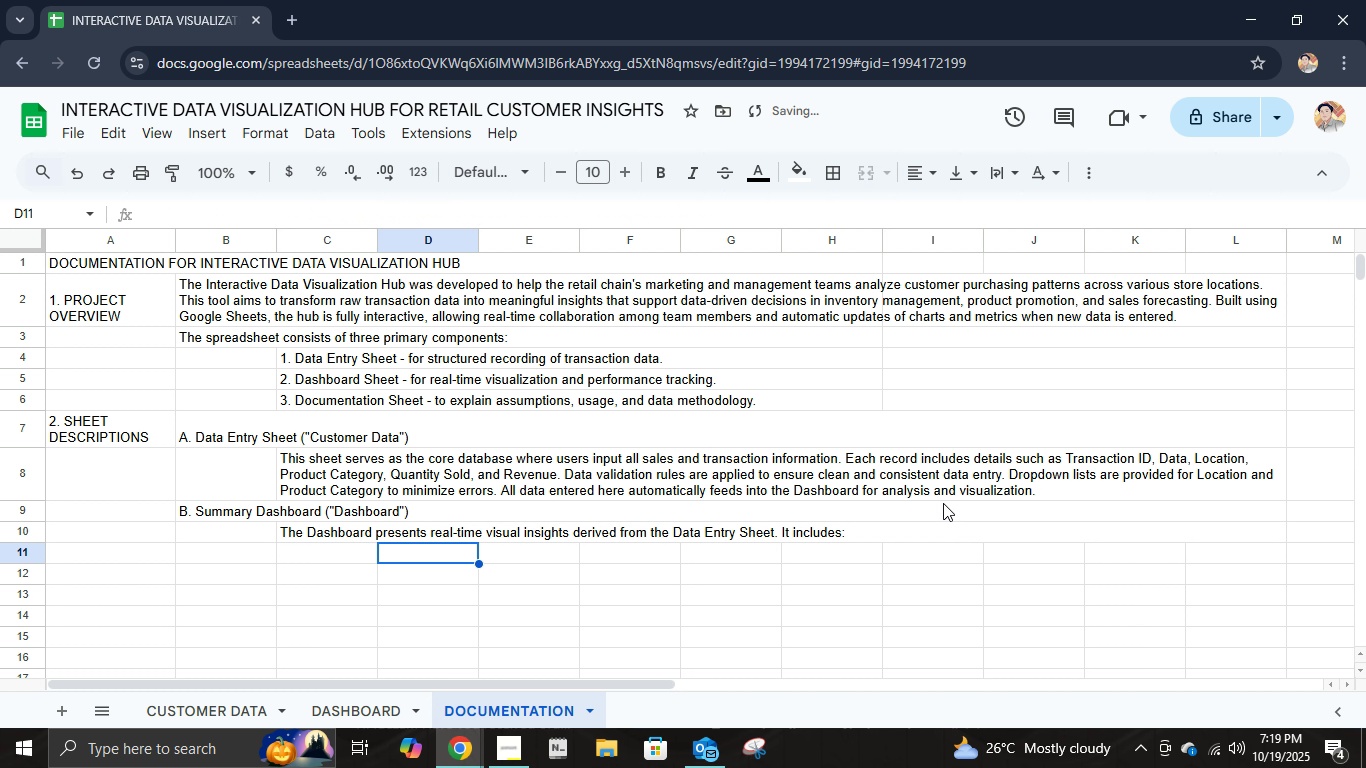 
key(ArrowRight)
 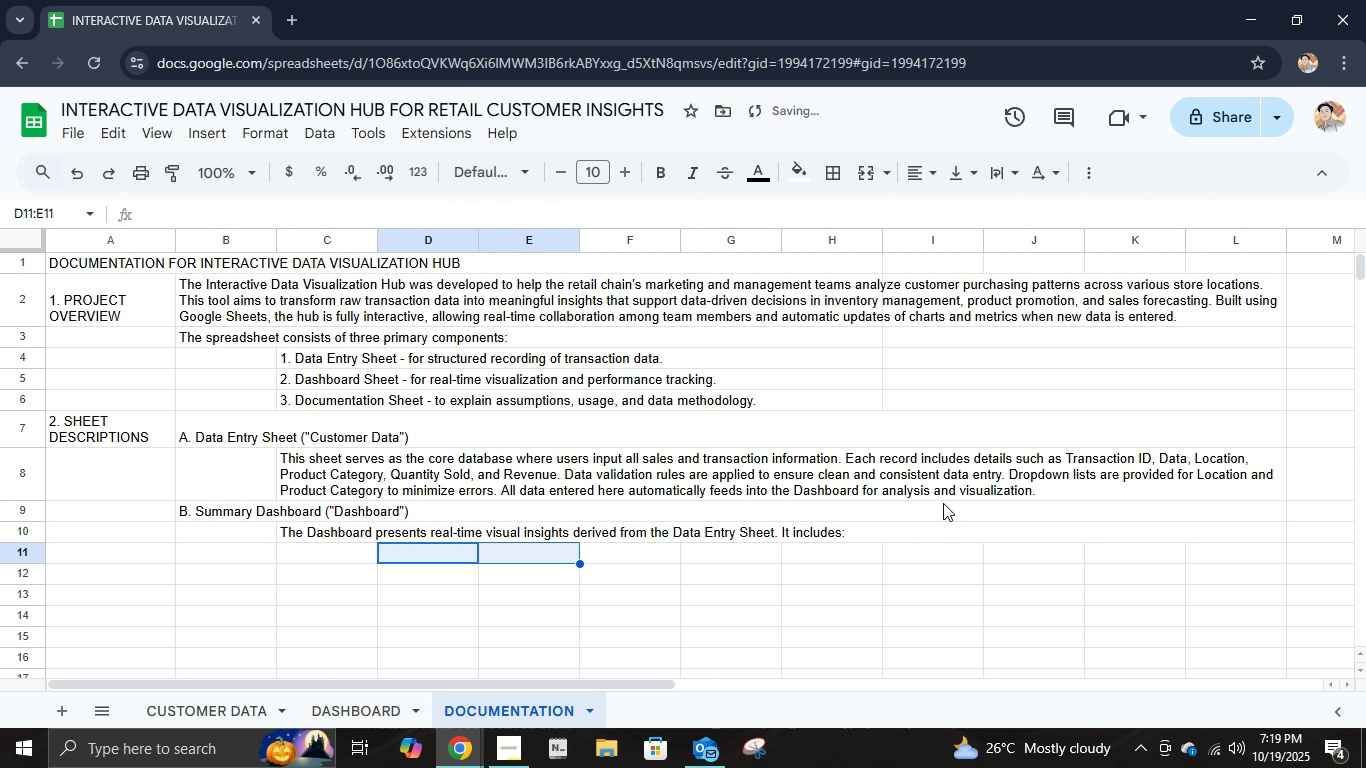 
key(Shift+ArrowRight)
 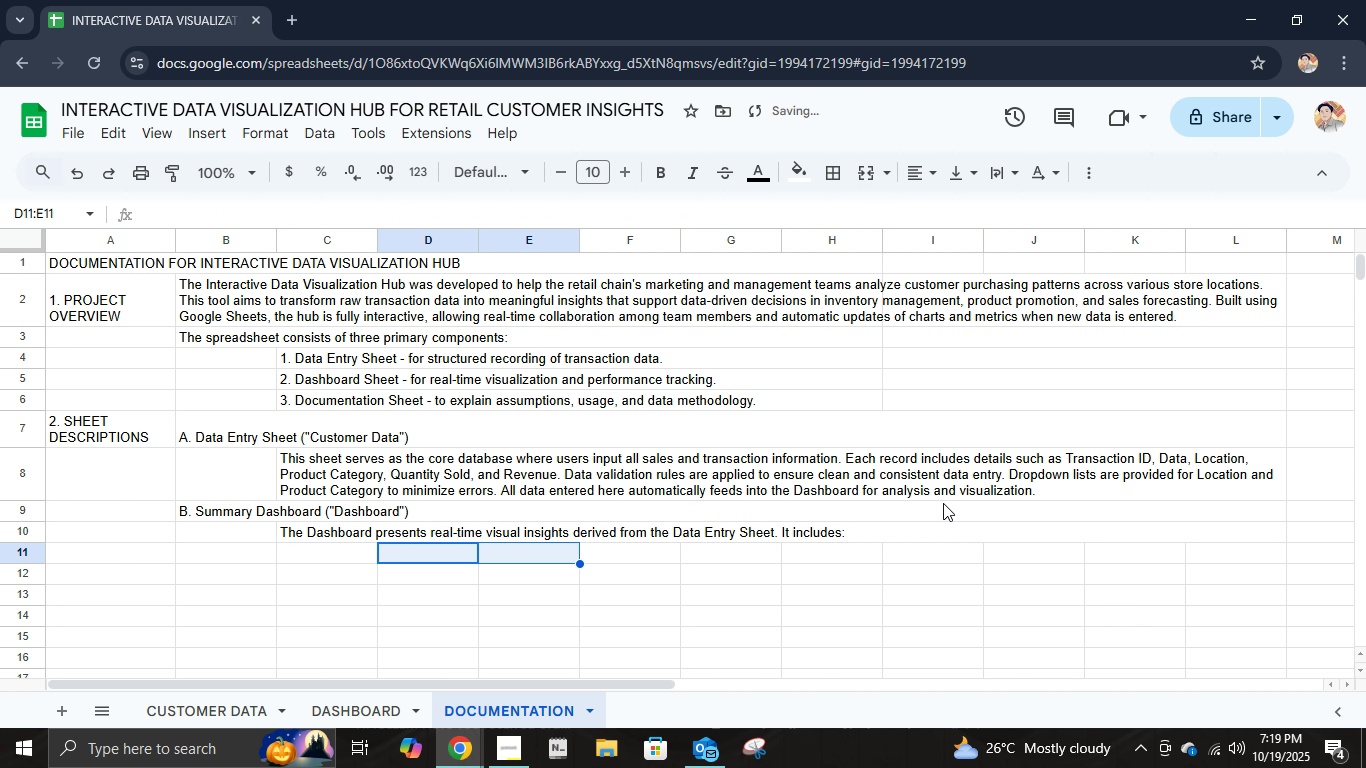 
key(Shift+ArrowRight)
 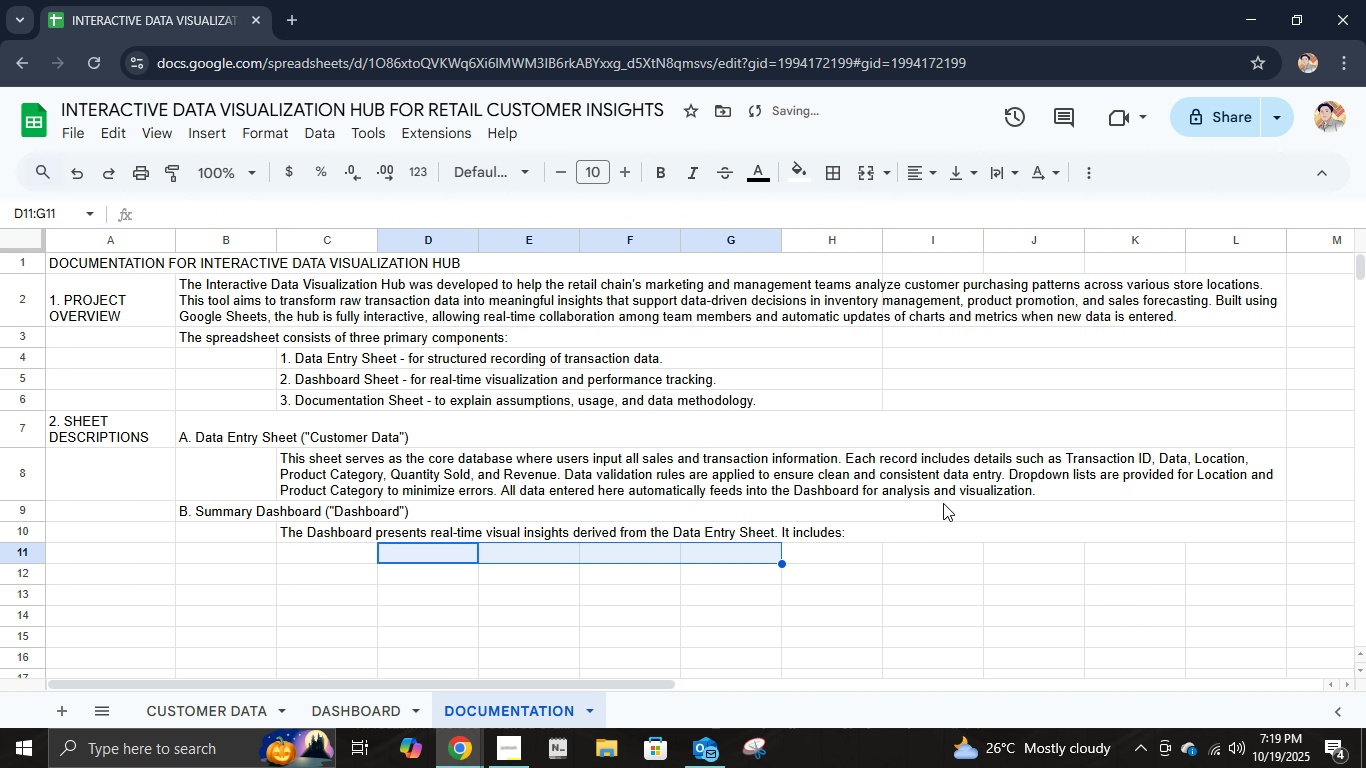 
key(Shift+ArrowRight)
 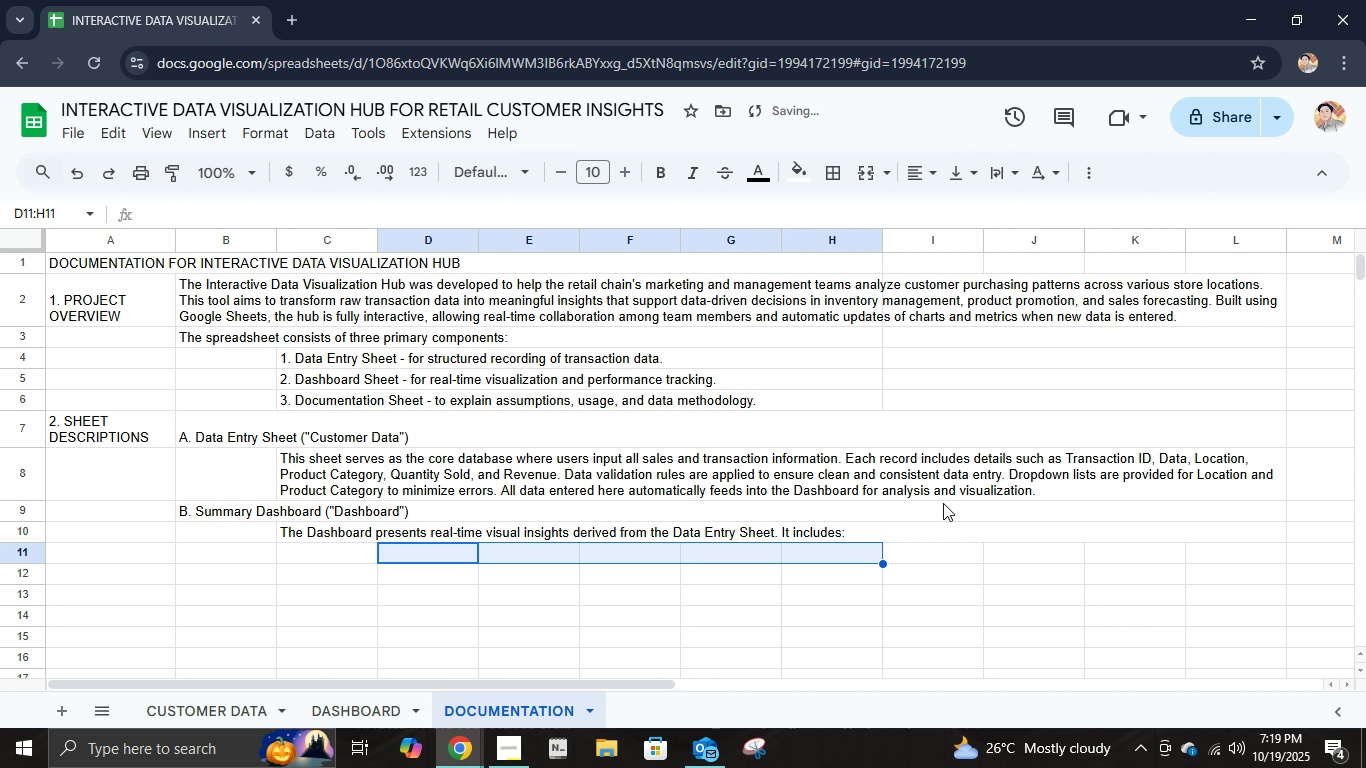 
key(Shift+ArrowRight)
 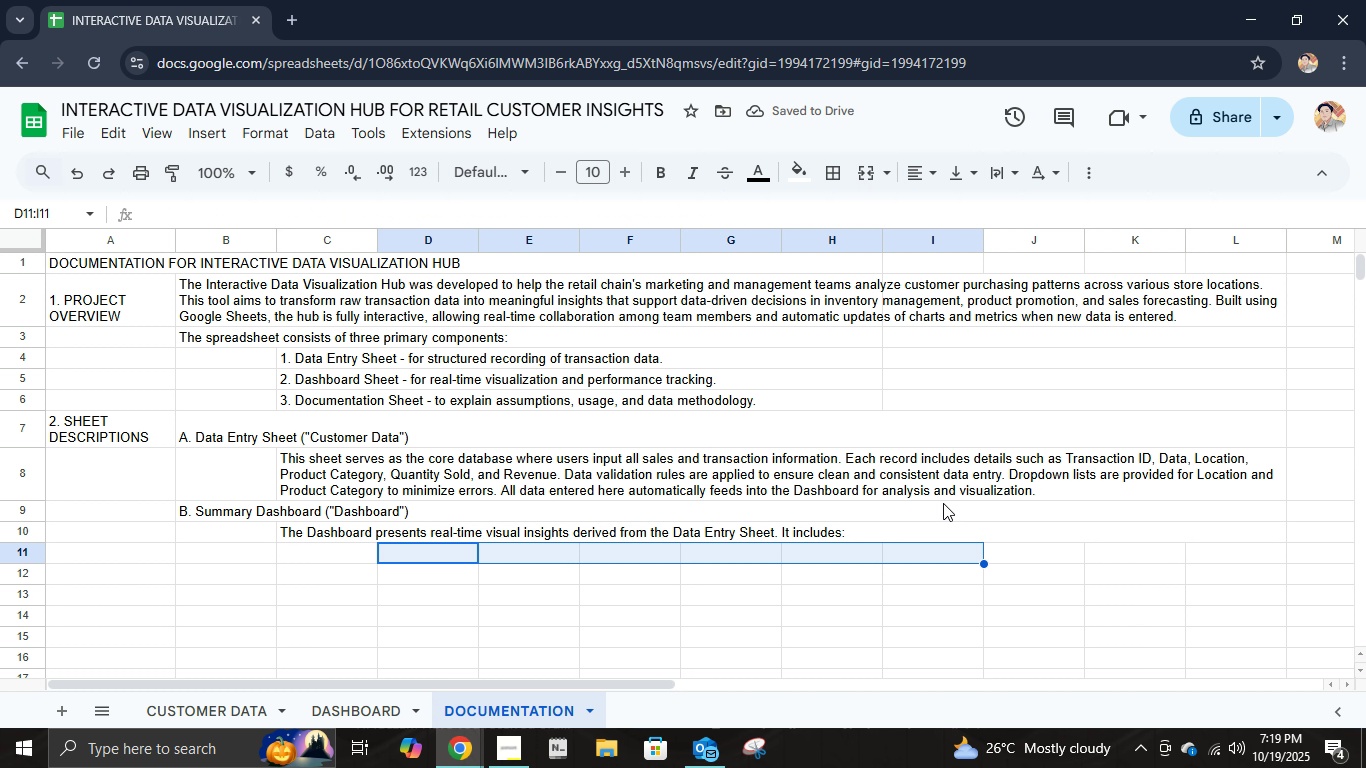 
key(Shift+ArrowRight)
 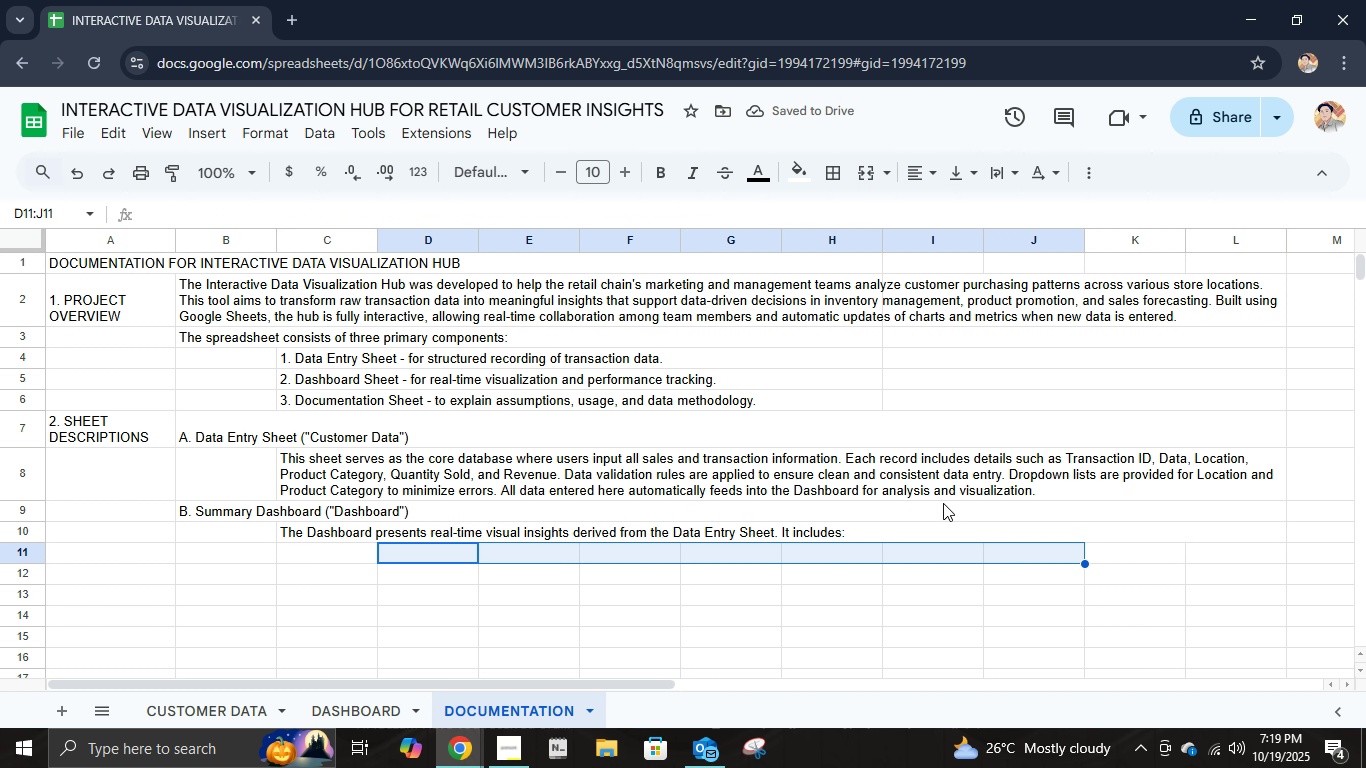 
key(Shift+ArrowRight)
 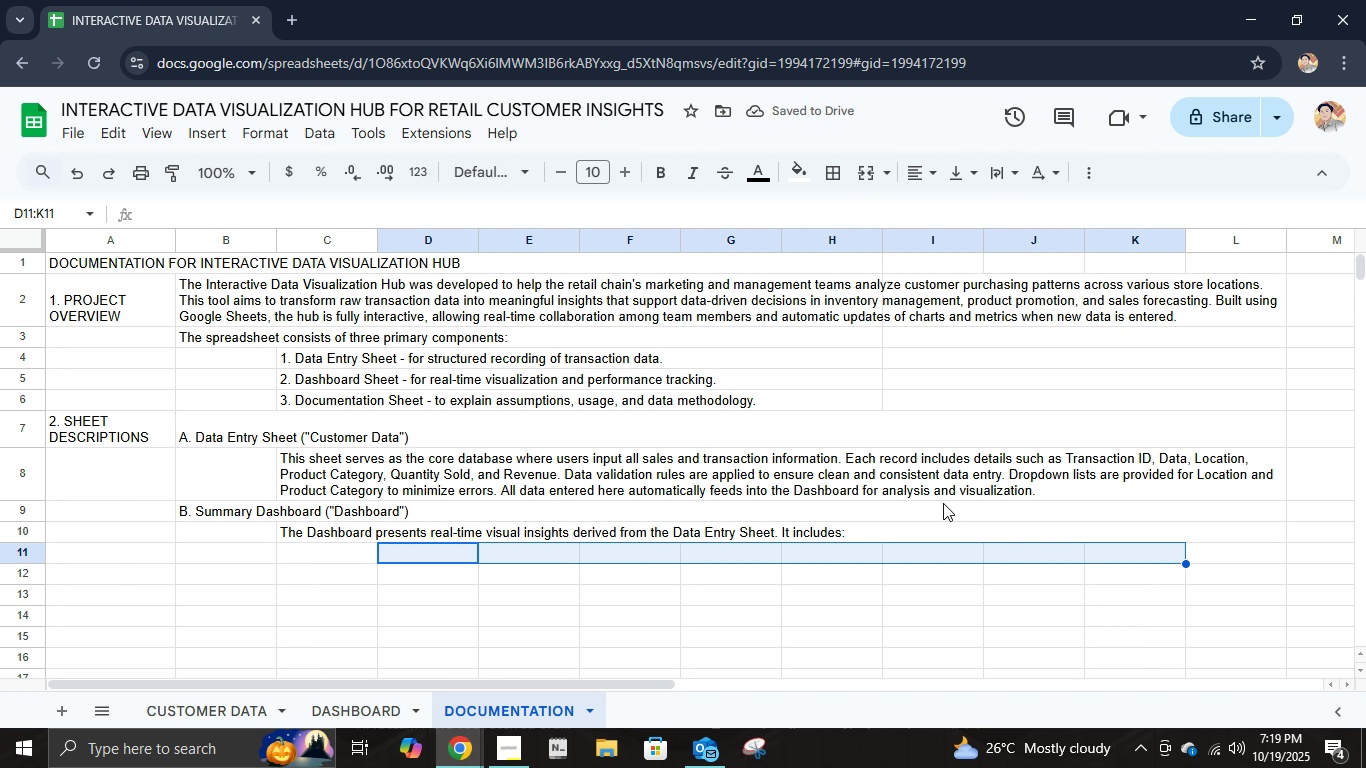 
key(Shift+ArrowRight)
 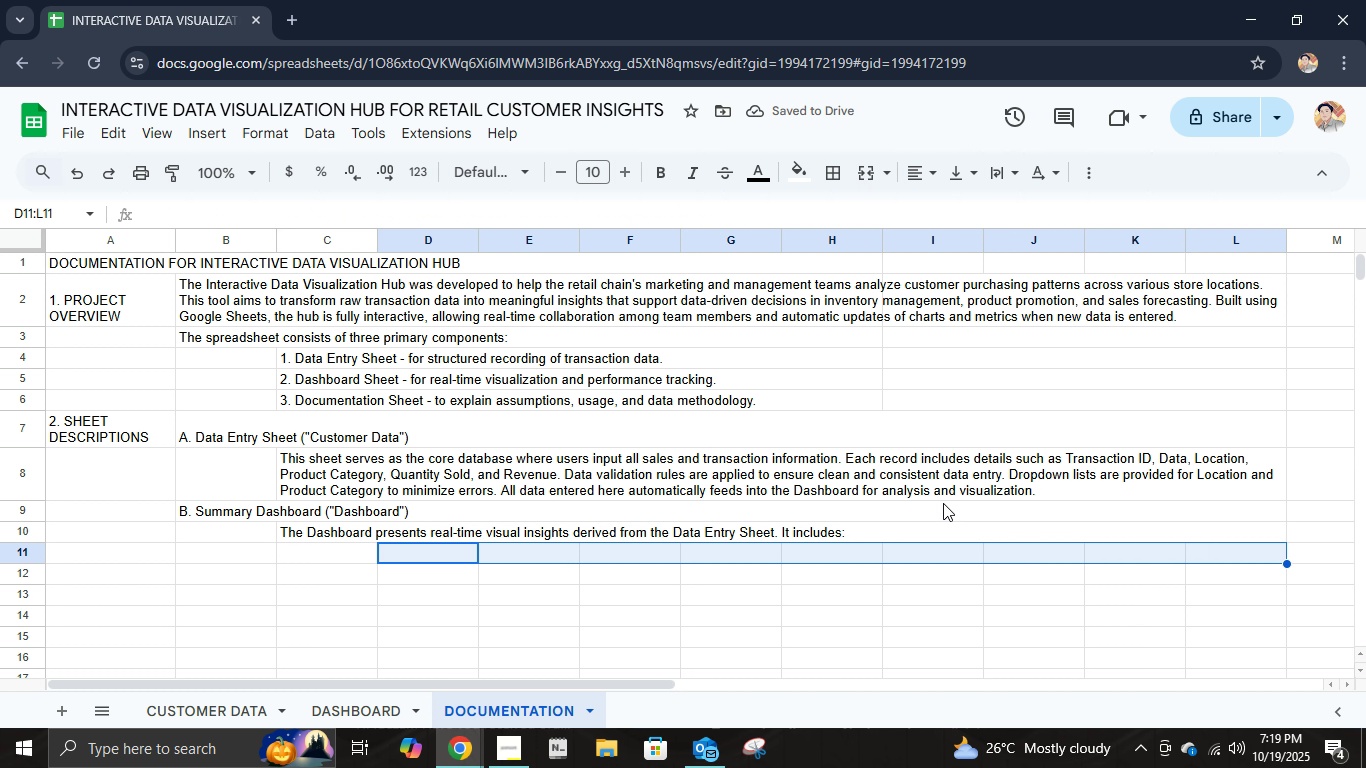 
key(Shift+ArrowRight)
 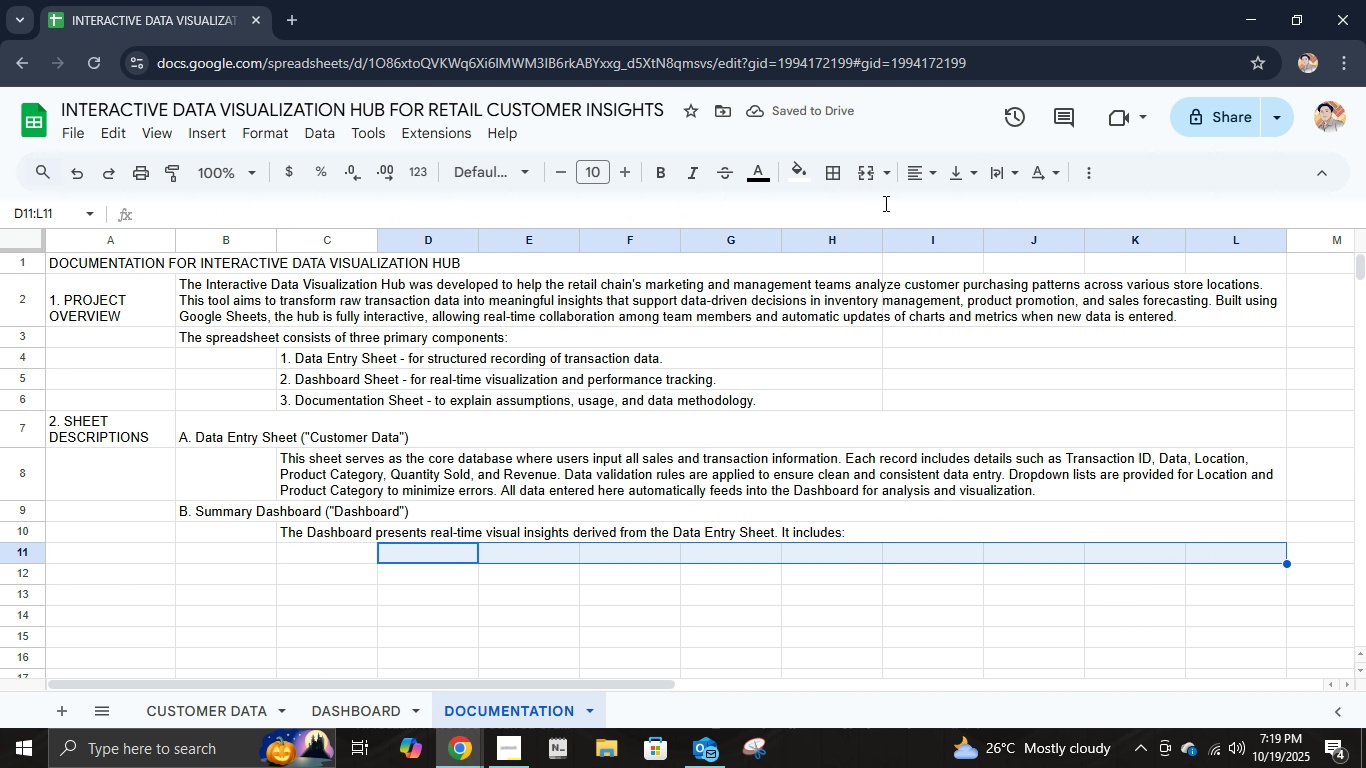 
left_click([866, 178])
 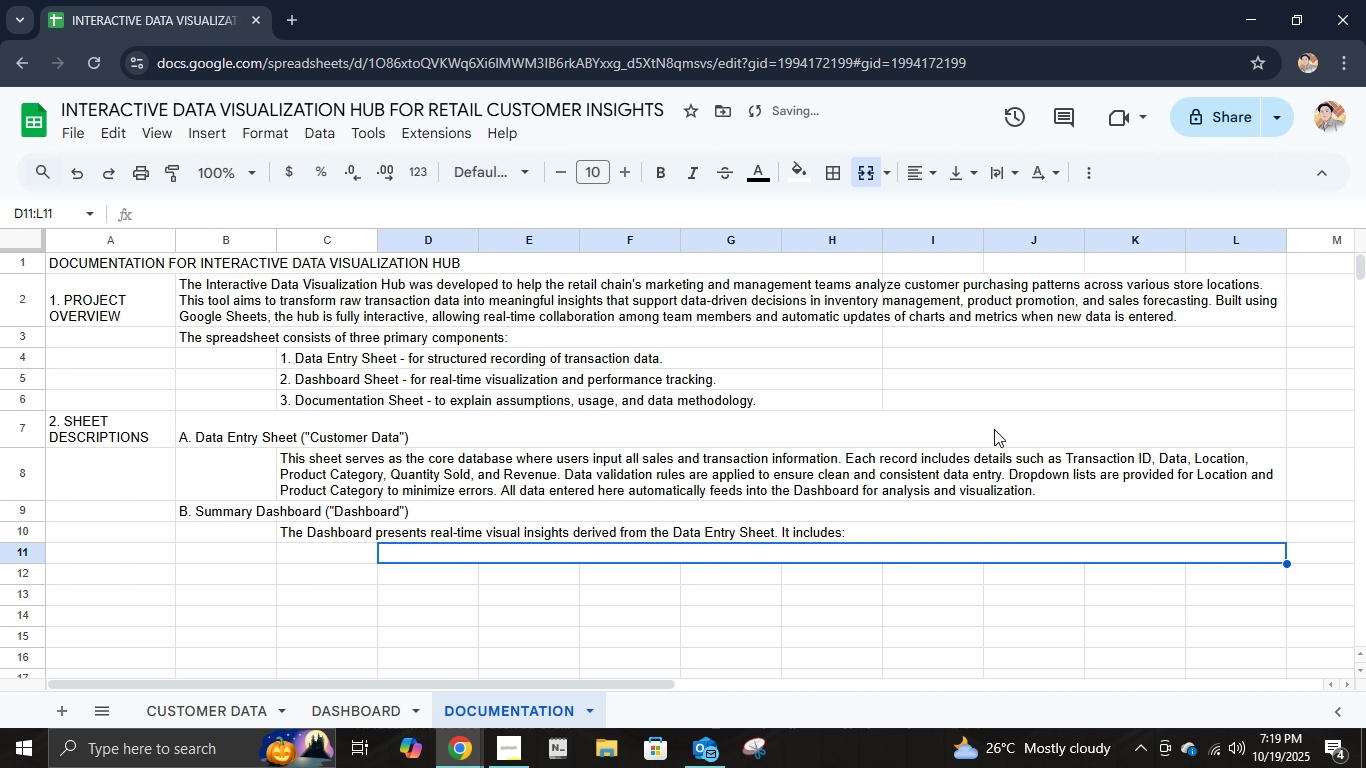 
key(Control+C)
 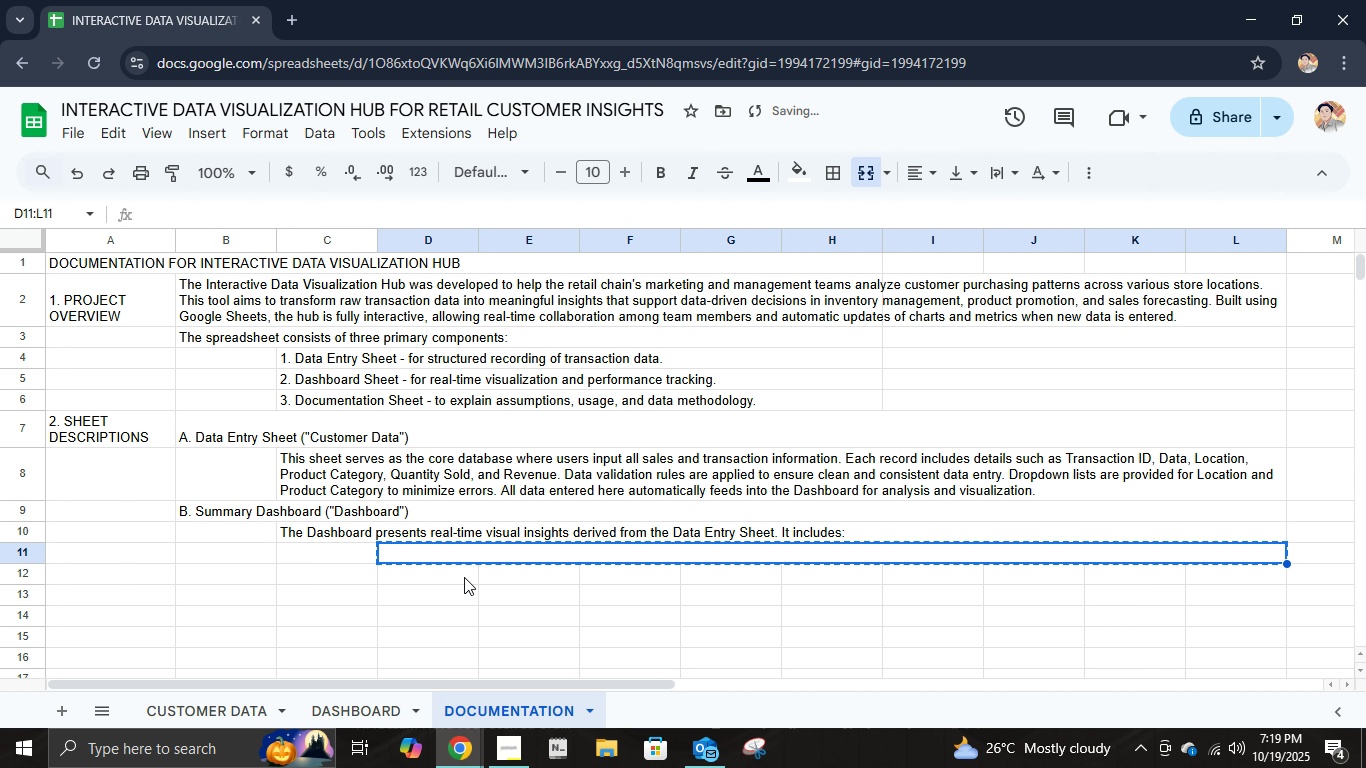 
left_click([460, 578])
 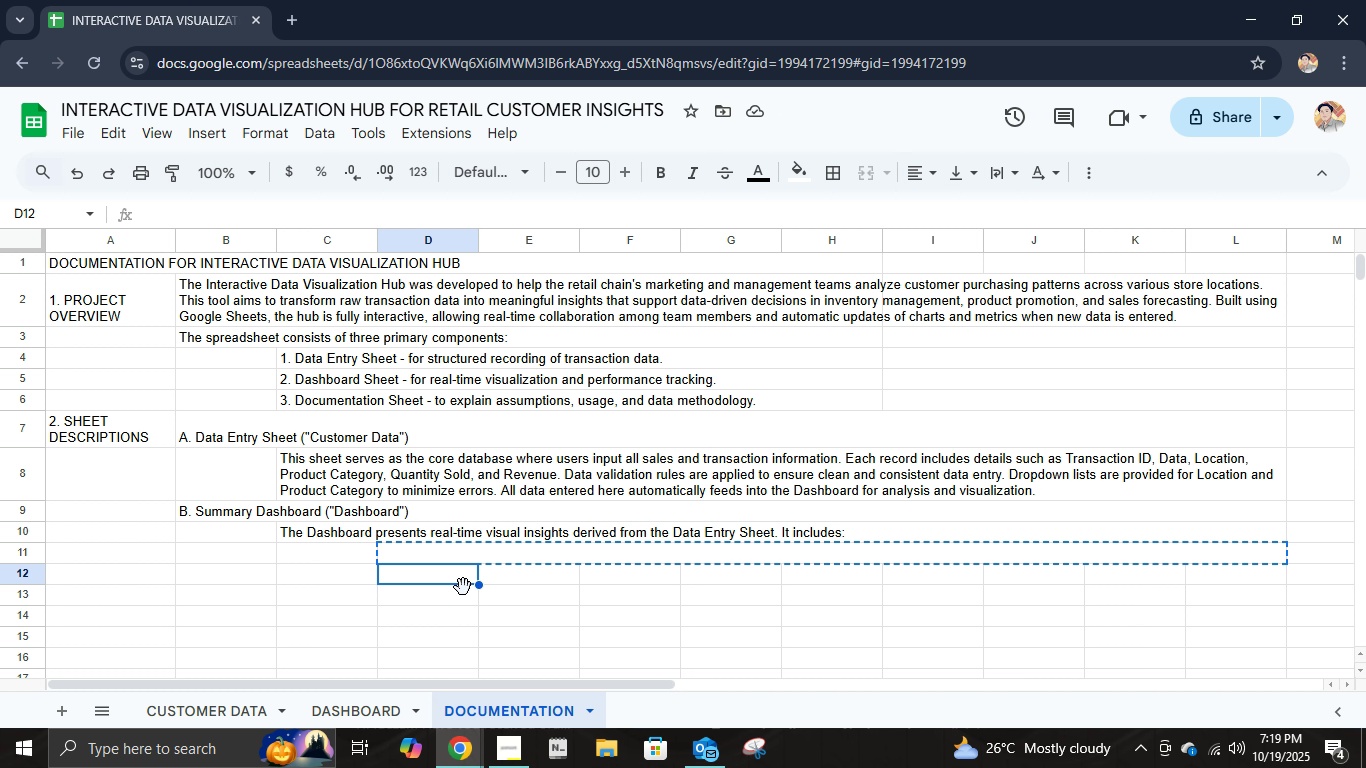 
key(Control+V)
 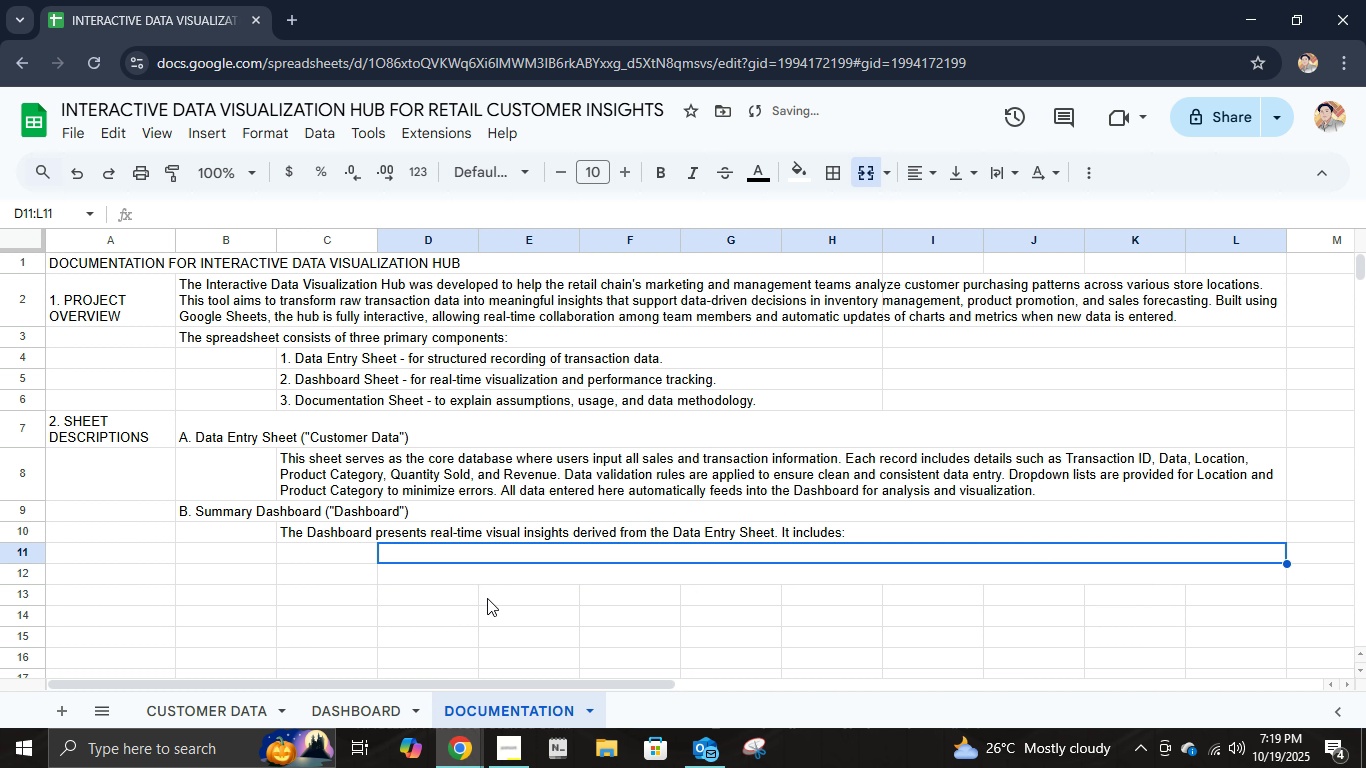 
key(ArrowUp)
 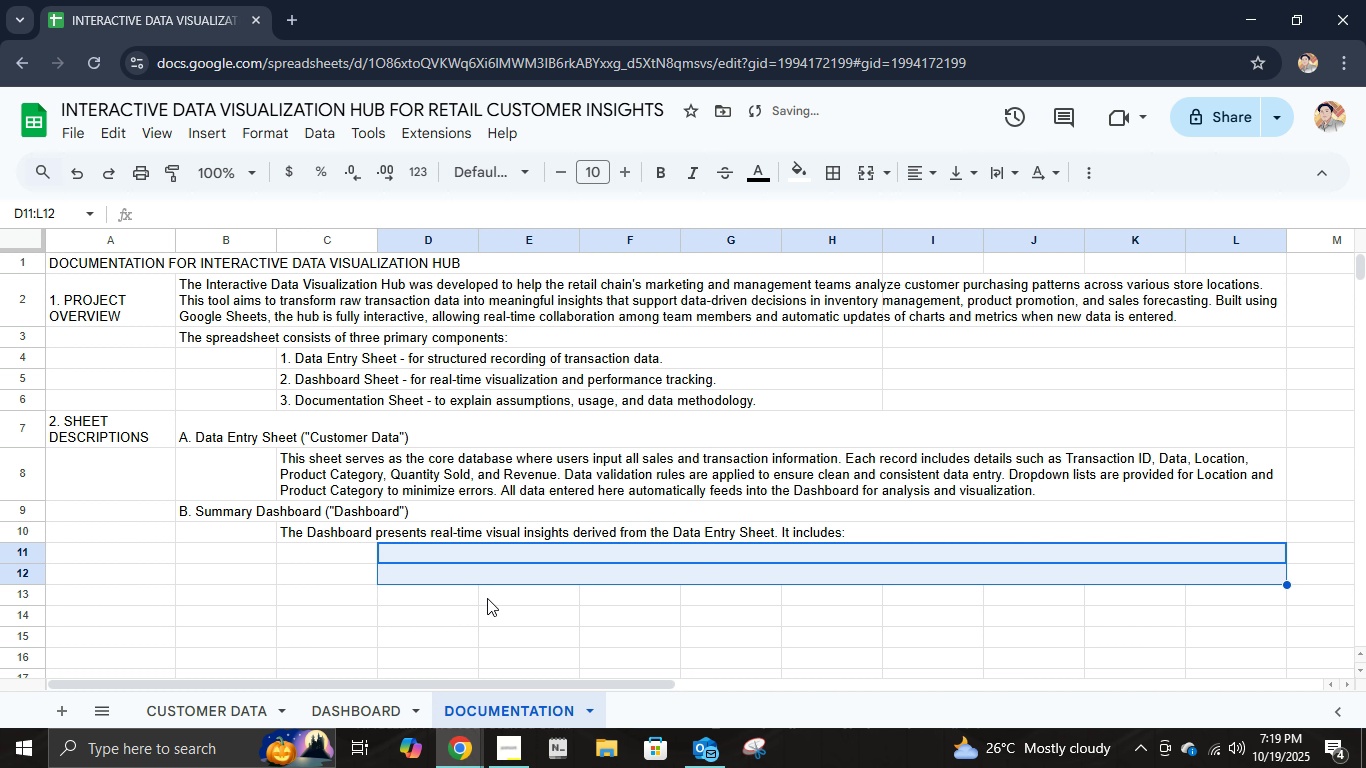 
key(Shift+ArrowDown)
 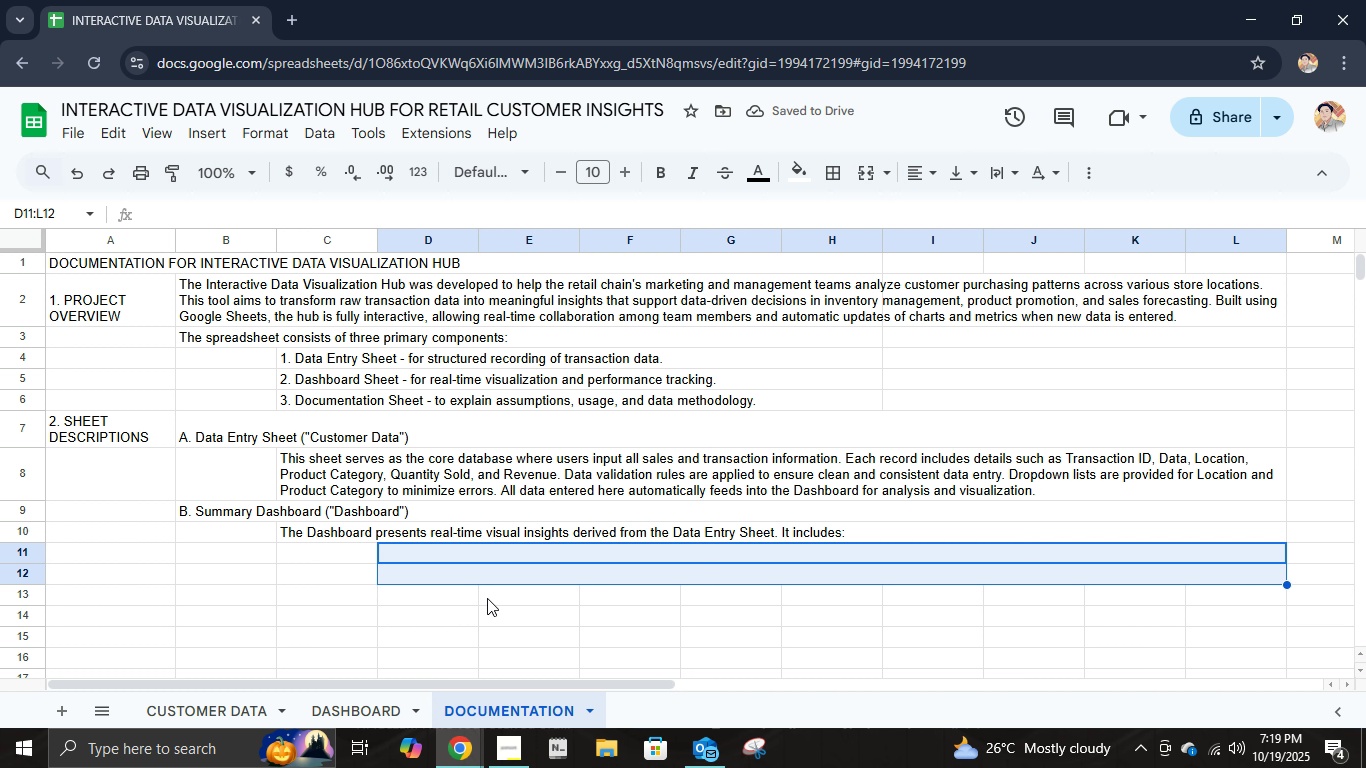 
key(Control+C)
 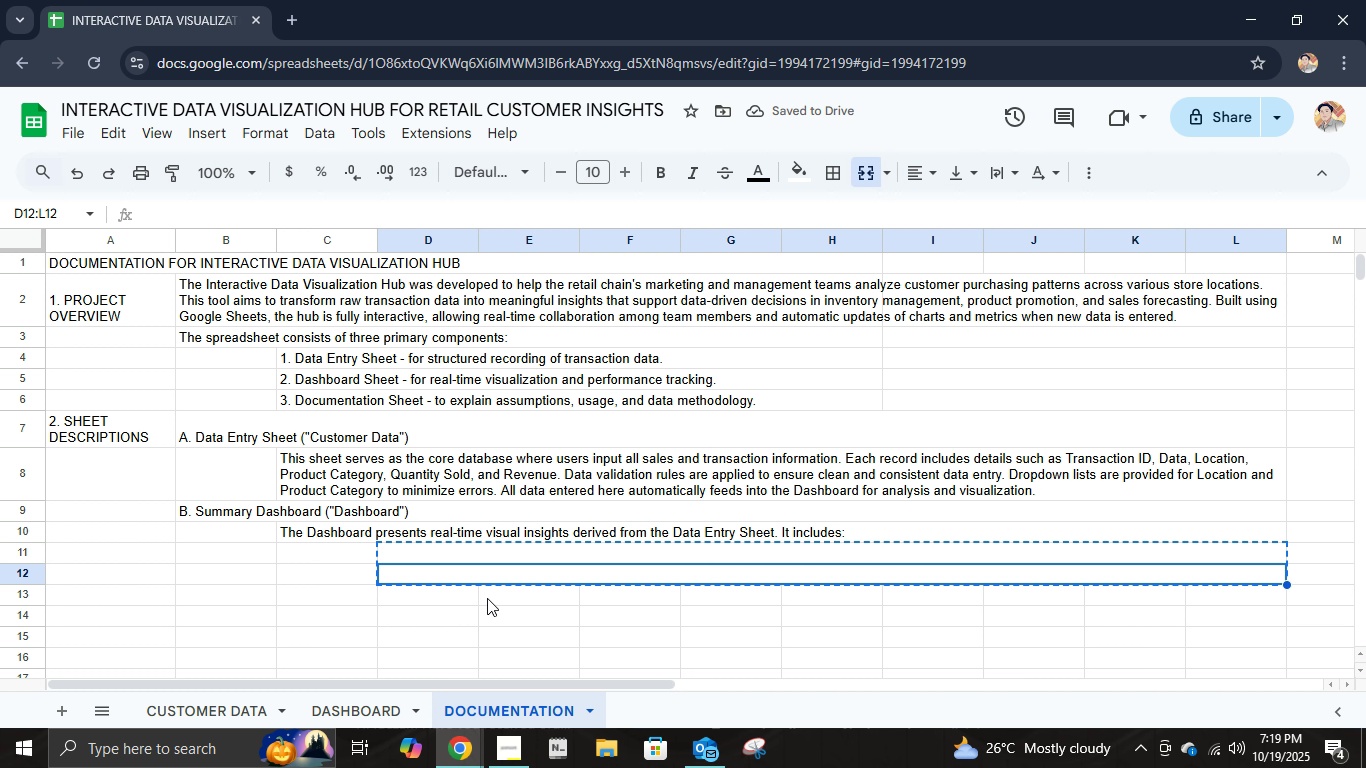 
key(ArrowDown)
 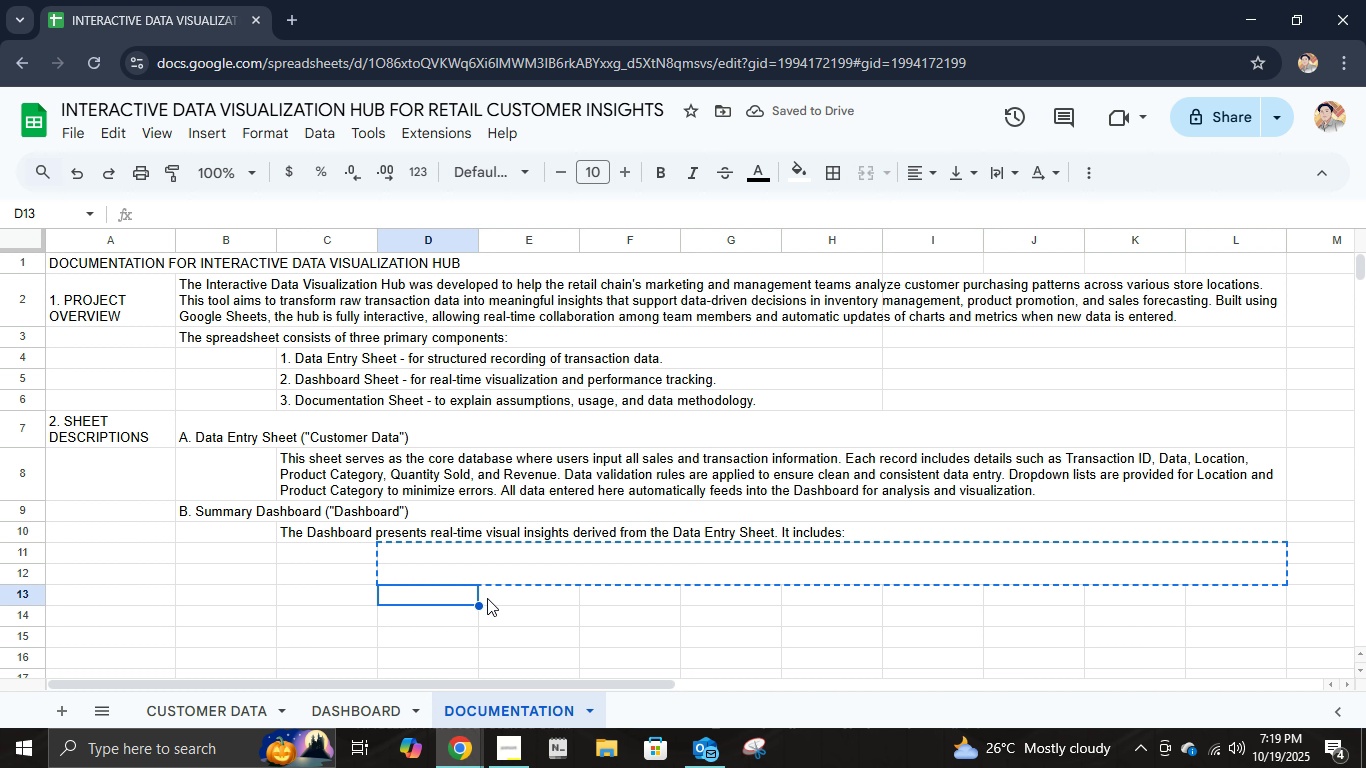 
key(ArrowDown)
 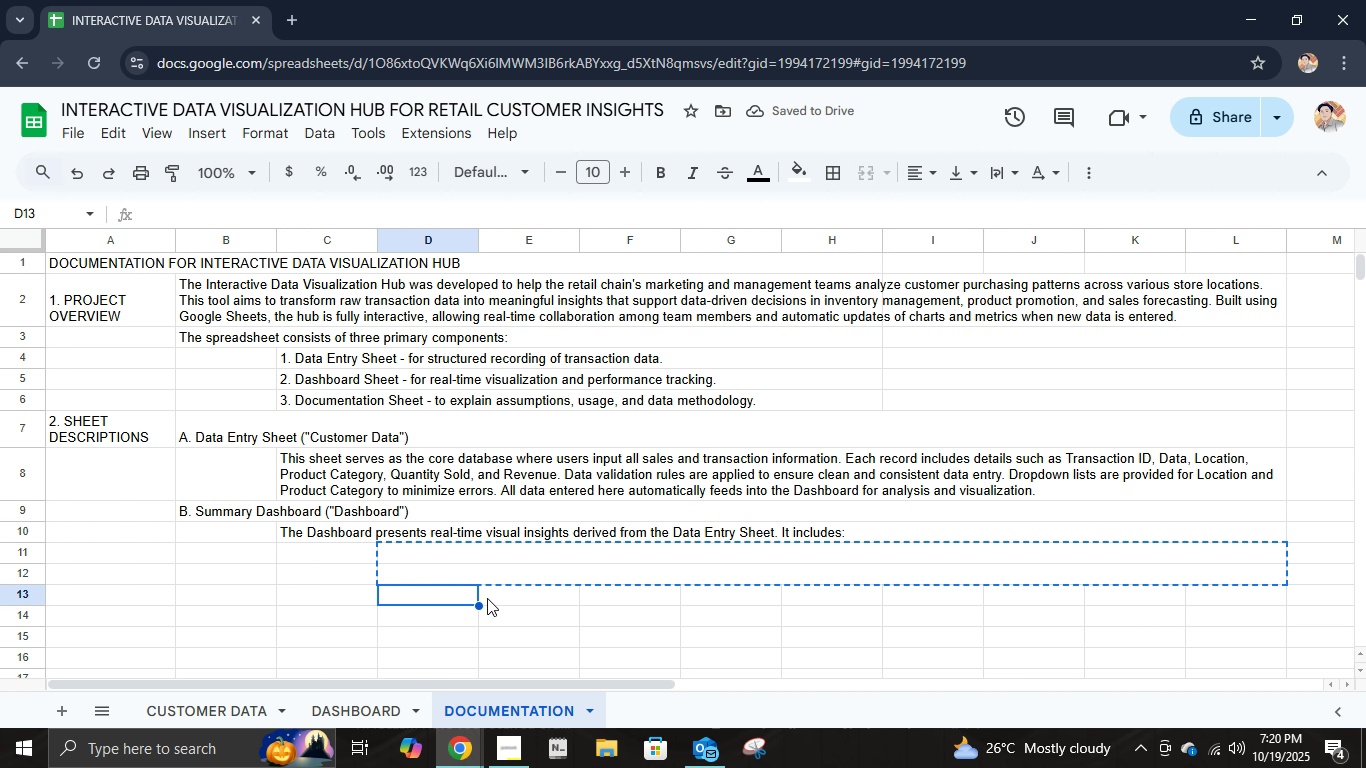 
key(Control+V)
 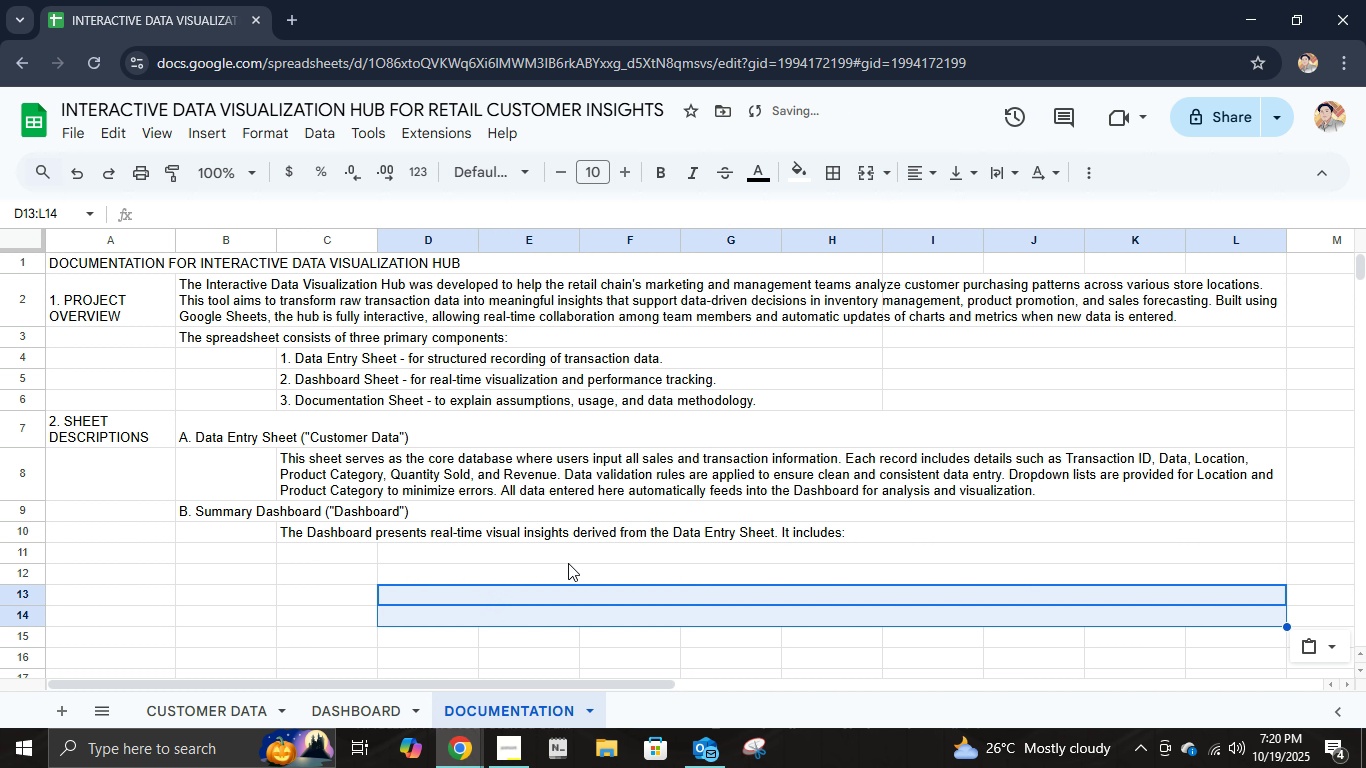 
left_click([568, 553])
 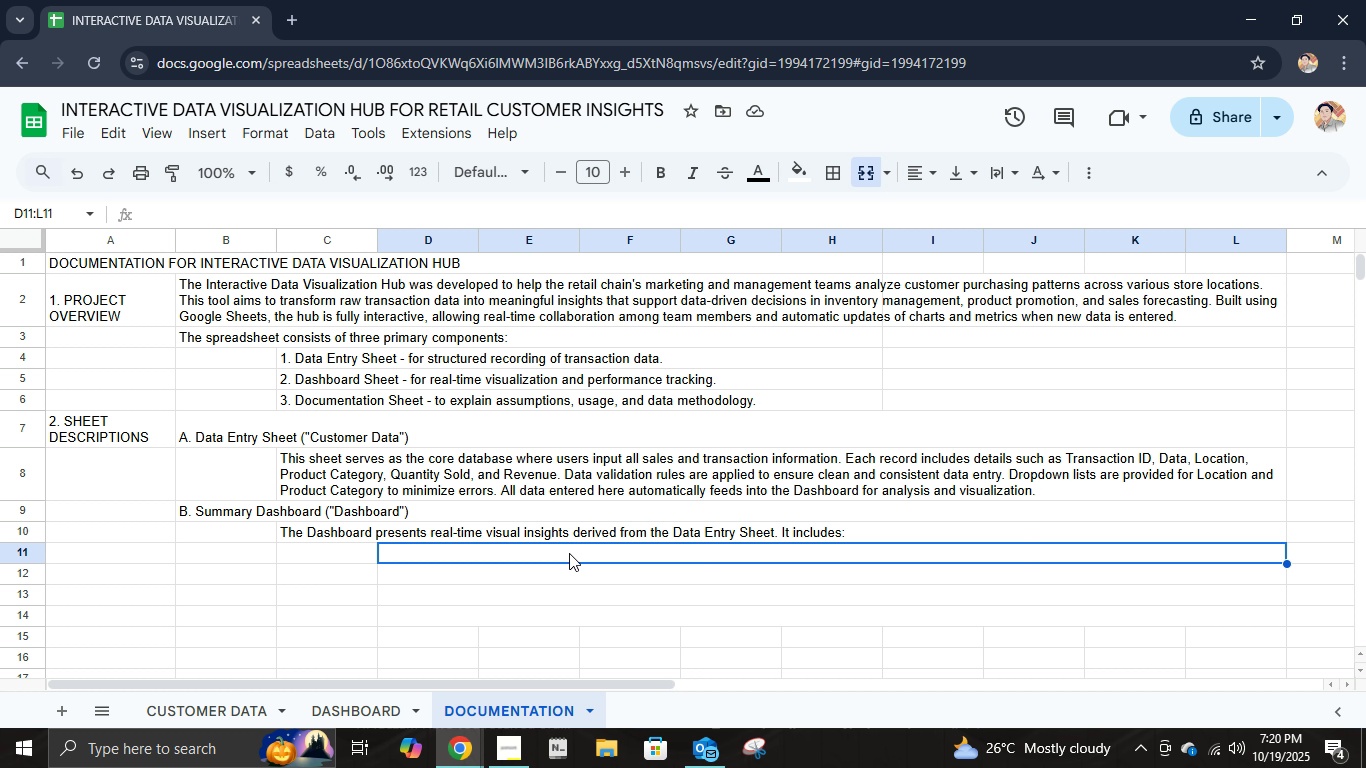 
type(Total)
 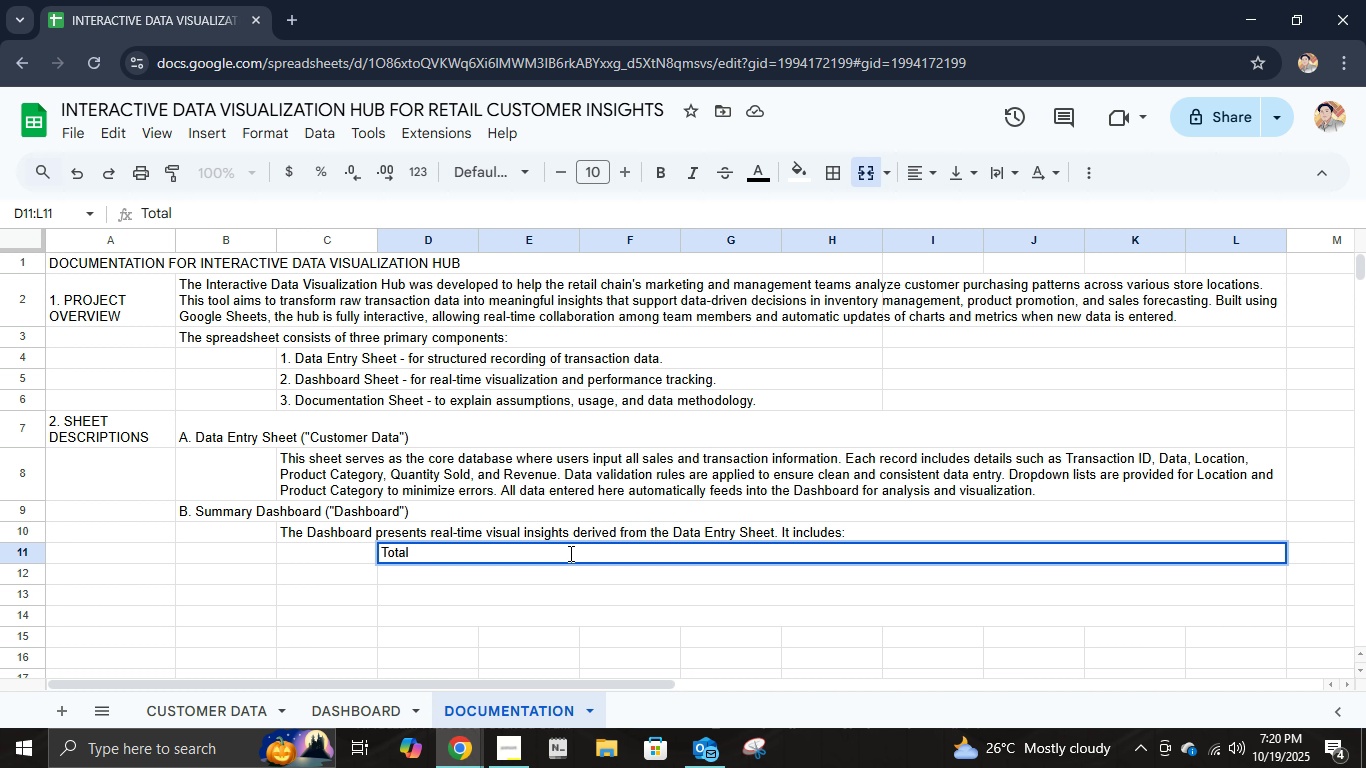 
type( sa)
key(Backspace)
key(Backspace)
type(Sales per Location: )
 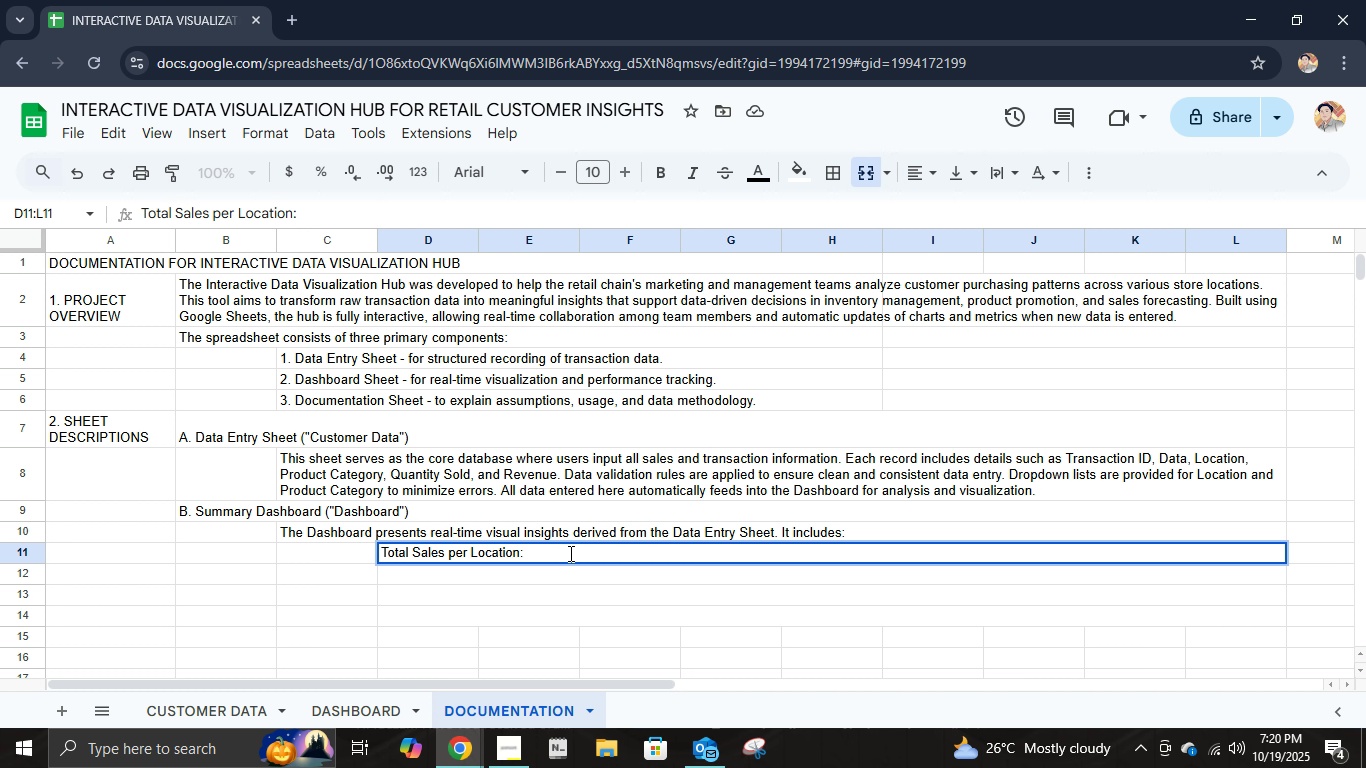 
type(Highlights )
 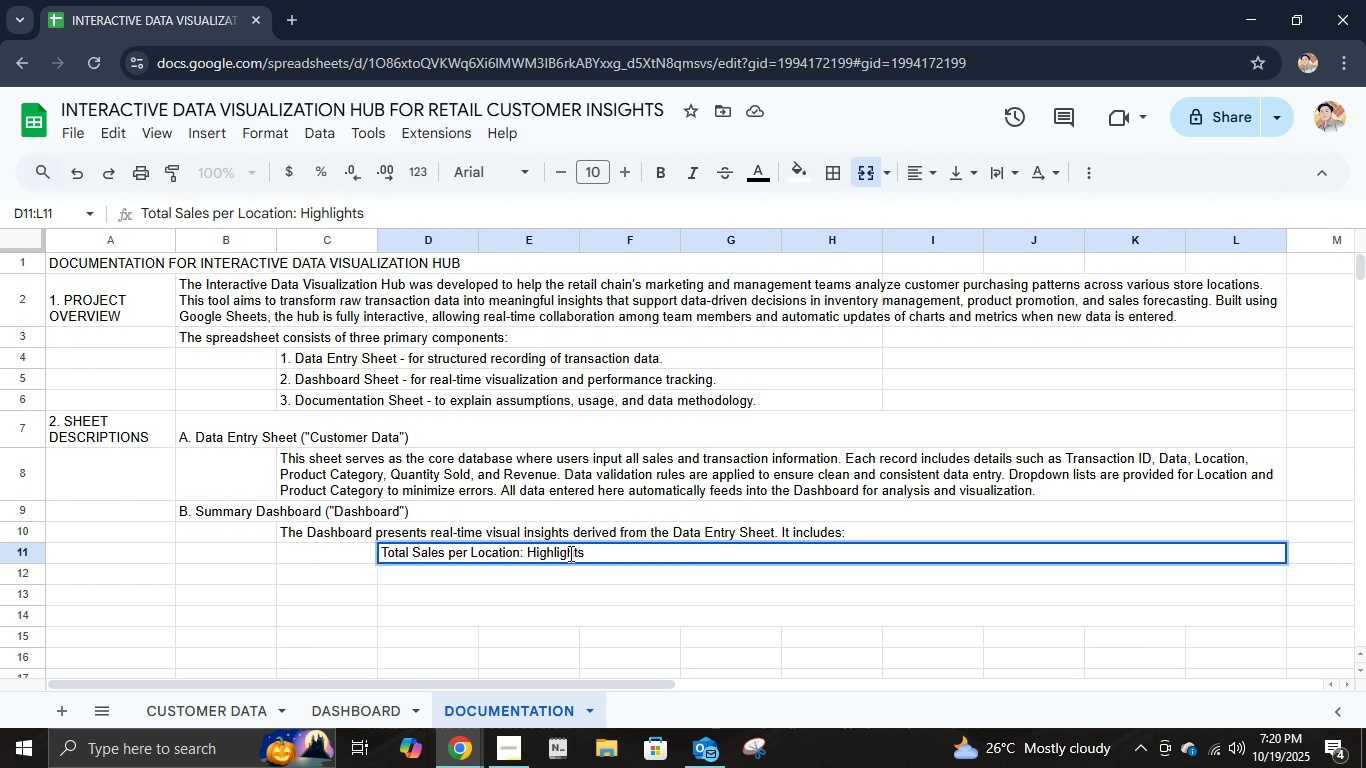 
type(whis)
key(Backspace)
type(ch storebranches p)
key(Backspace)
key(Backspace)
key(Backspace)
type(brancher)
key(Backspace)
type(s e branches perform best.)
 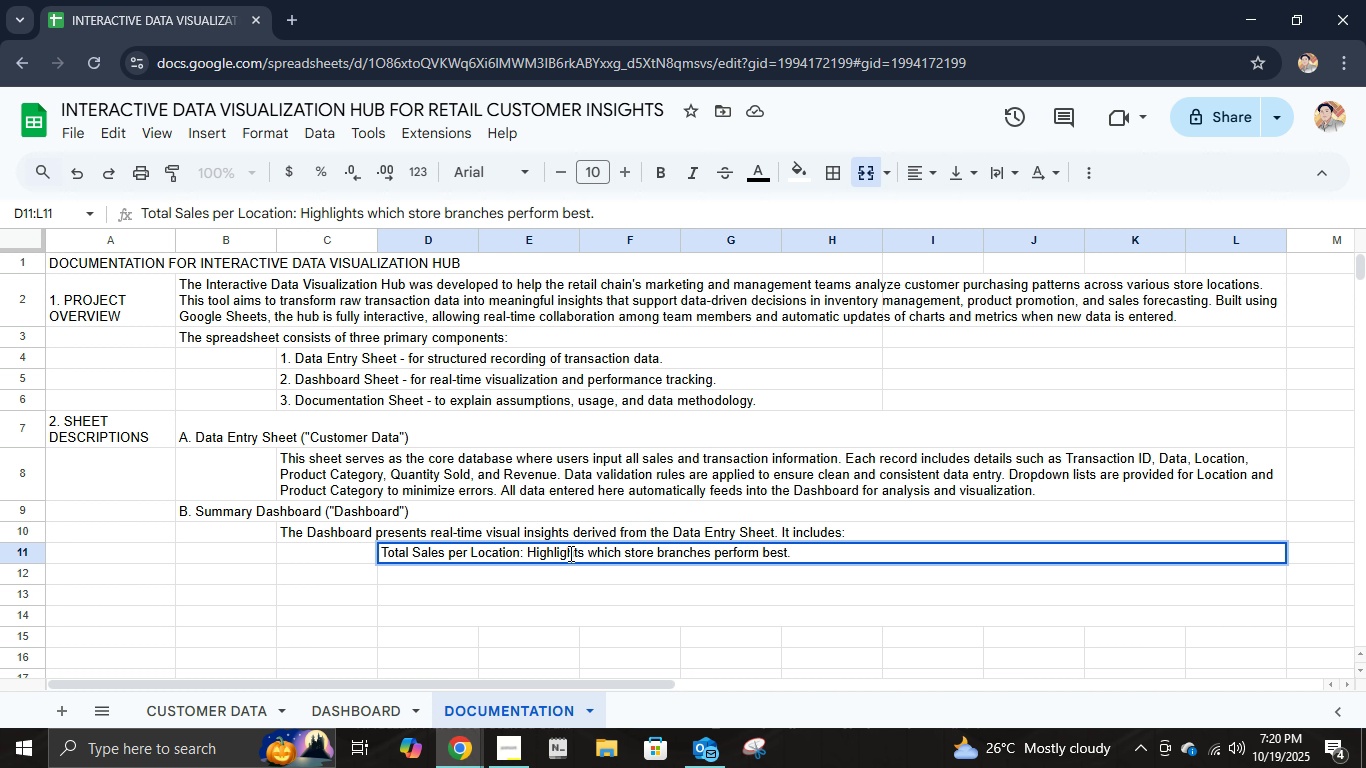 
key(Enter)
 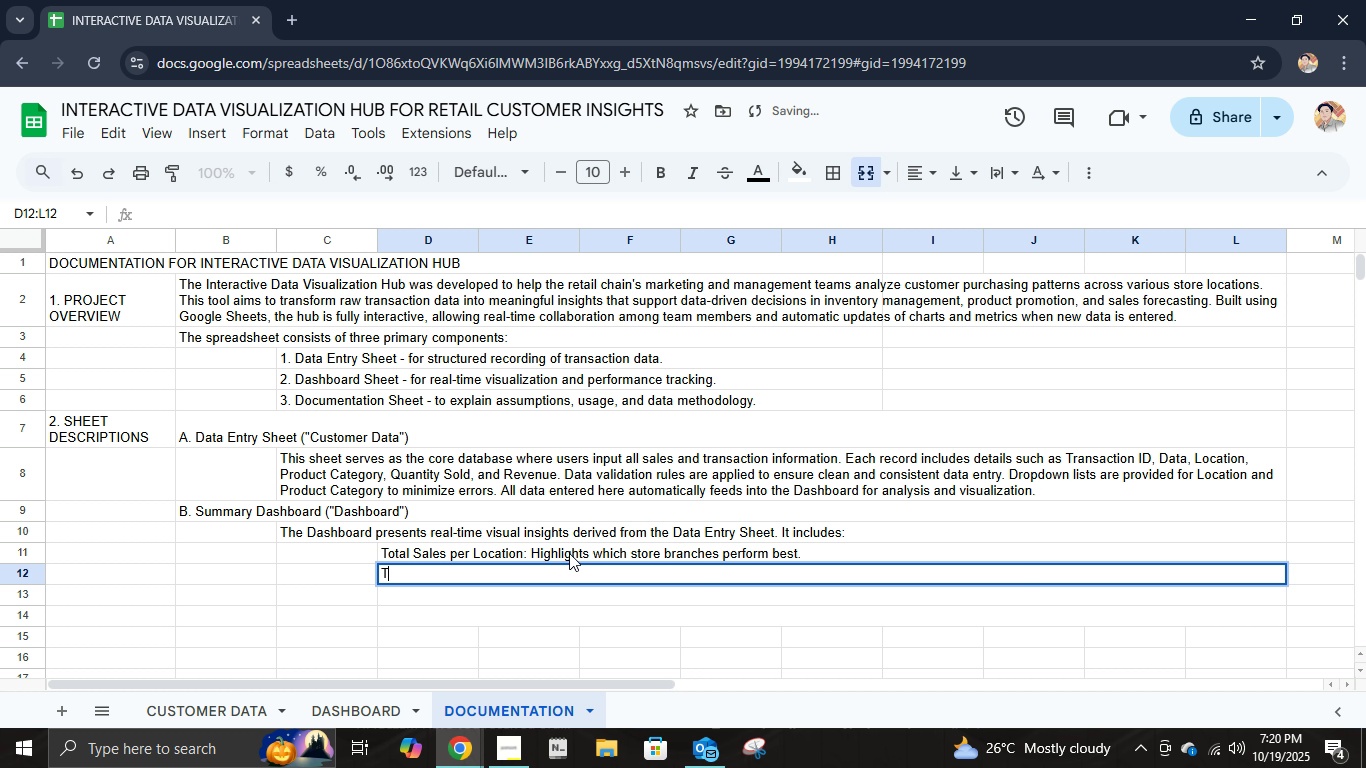 
type(Top=)
key(Backspace)
type(-Selling Product Categories: Show which categories generate the highes )
key(Backspace)
type(t sales volume)
 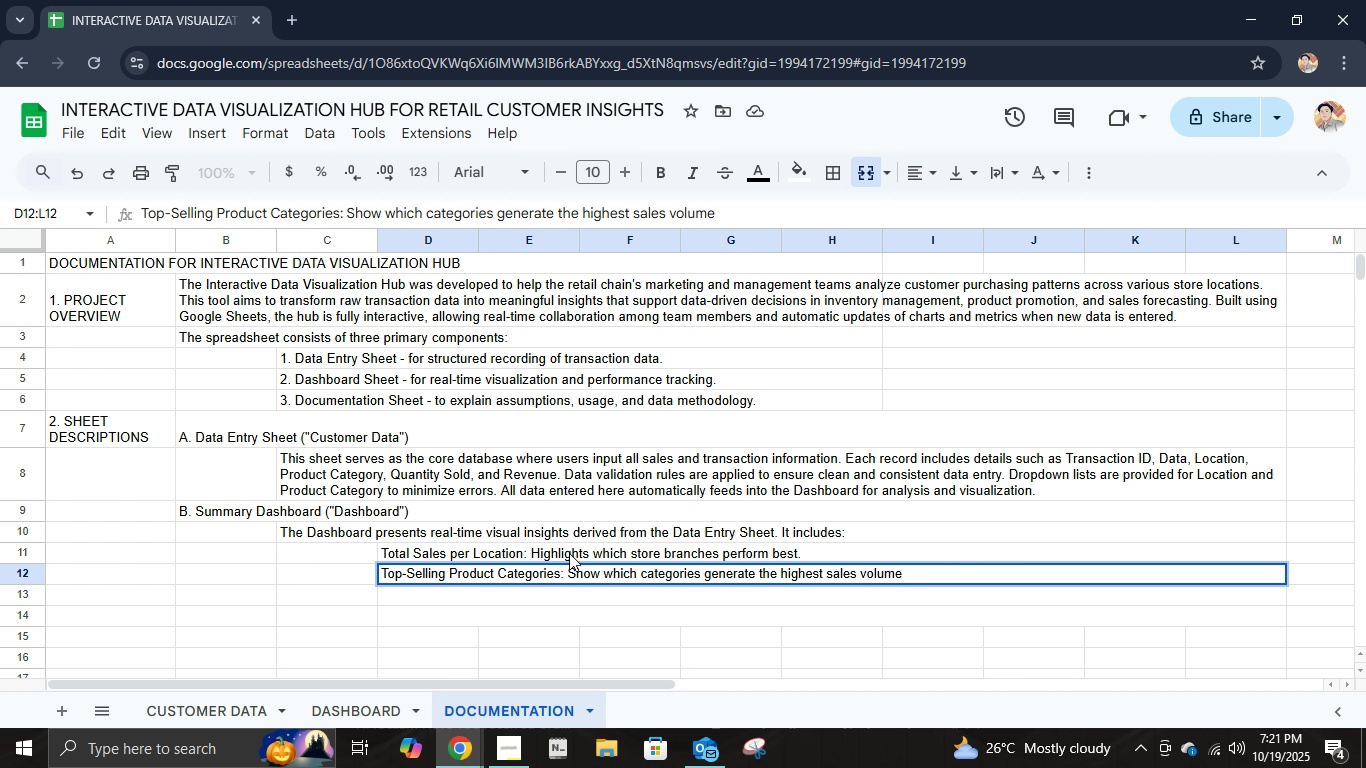 
key(Period)
 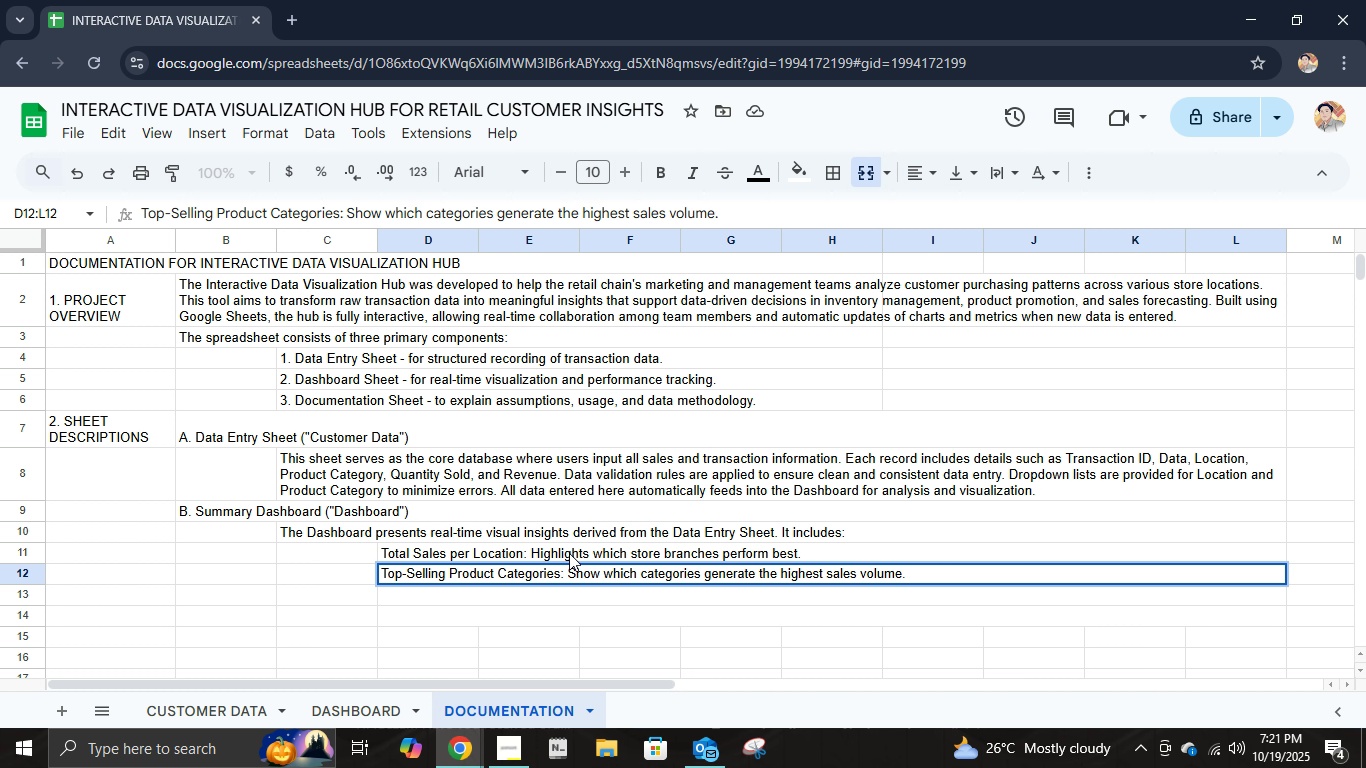 
key(Enter)
 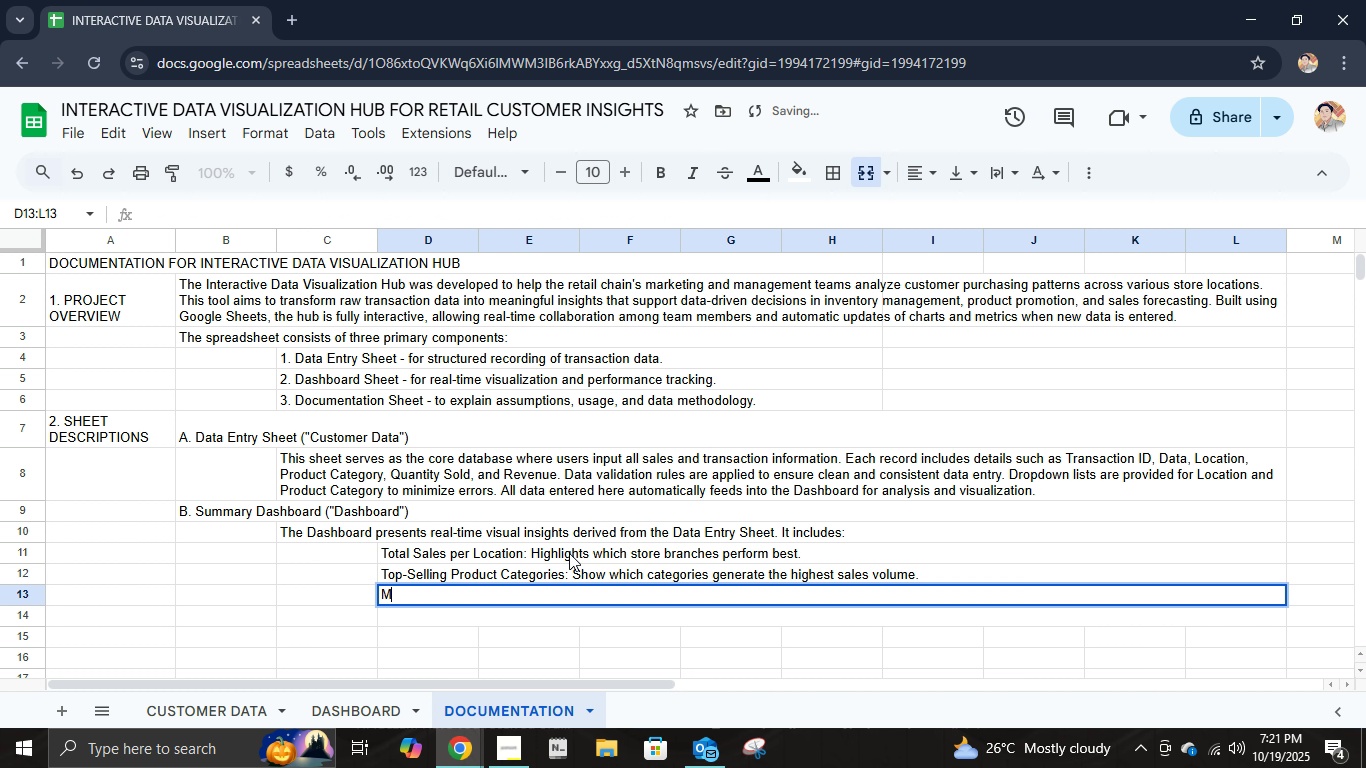 
type(Monthly Sales Trends: Displays changes in sales)
 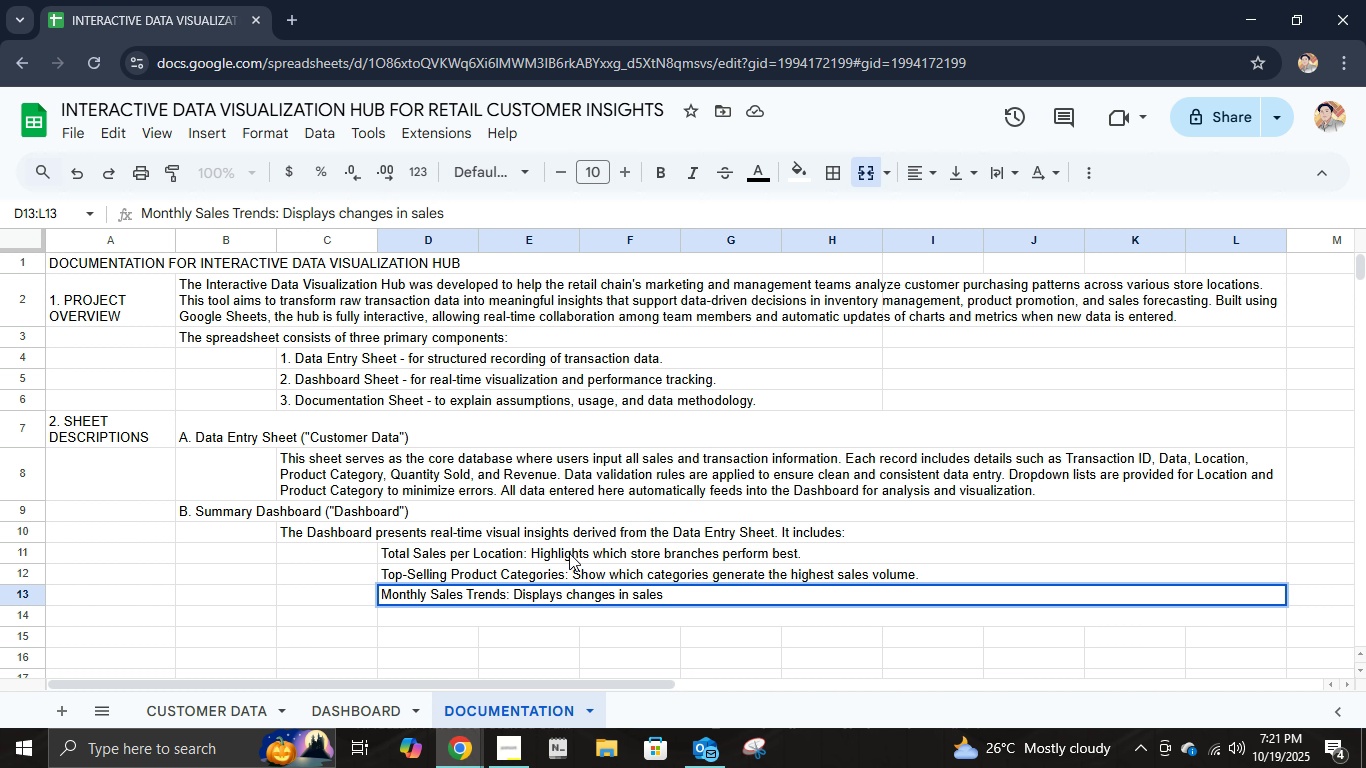 
wait(15.75)
 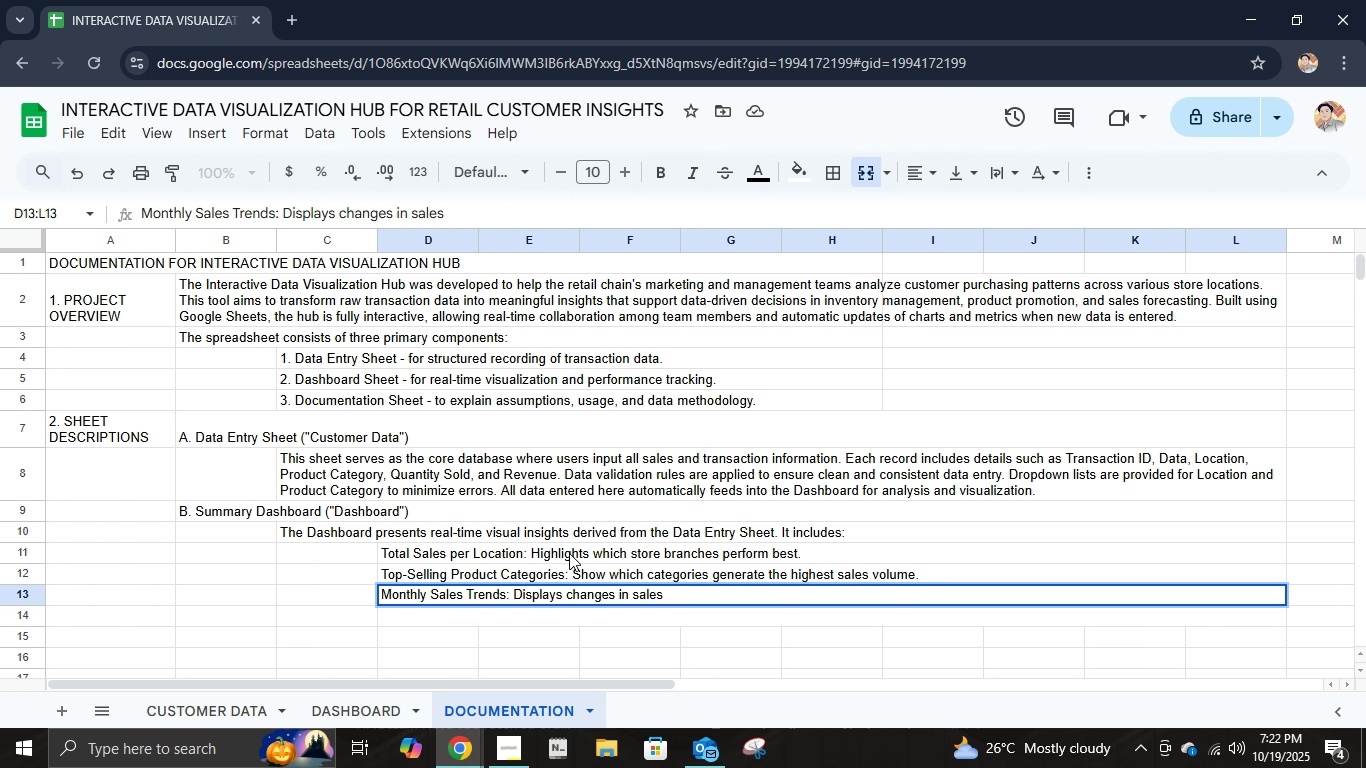 
type( revenu)
 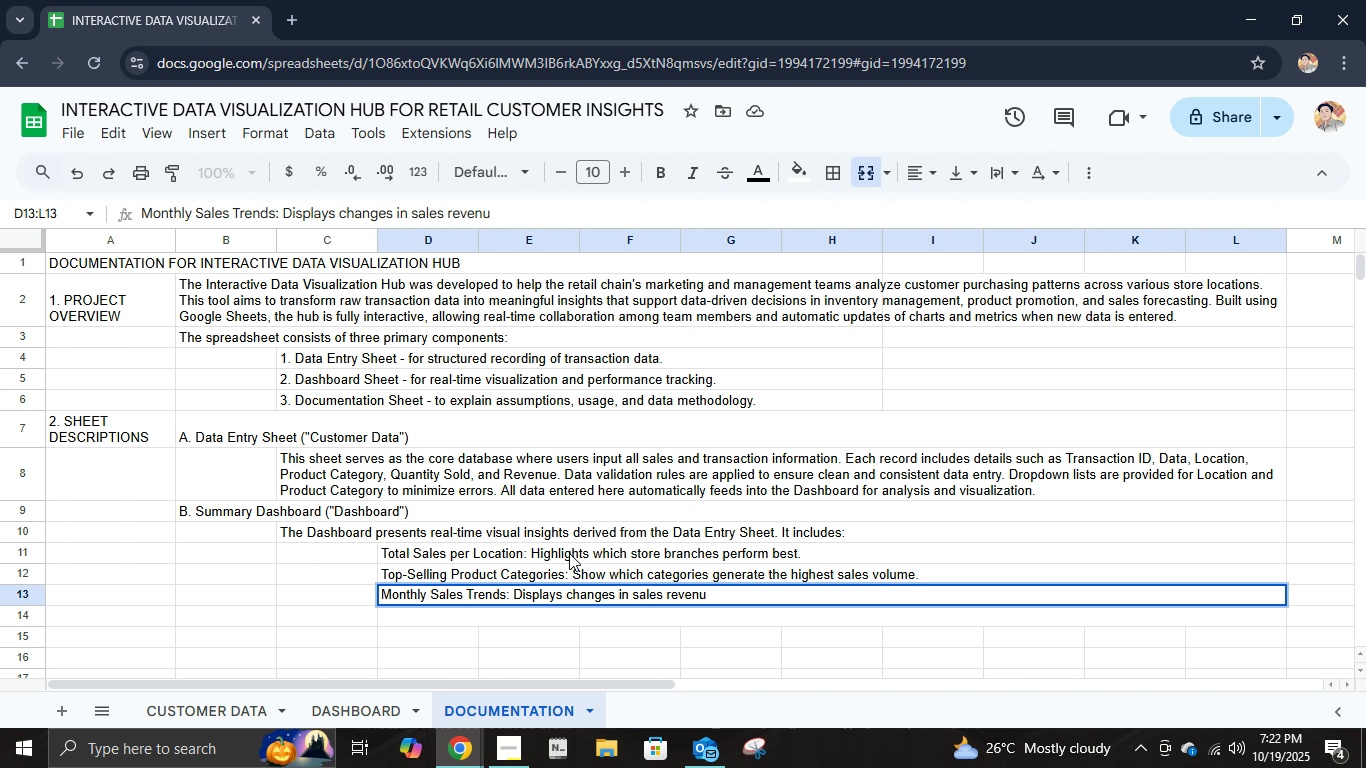 
type(es)
key(Backspace)
key(Backspace)
type(e over time.)
 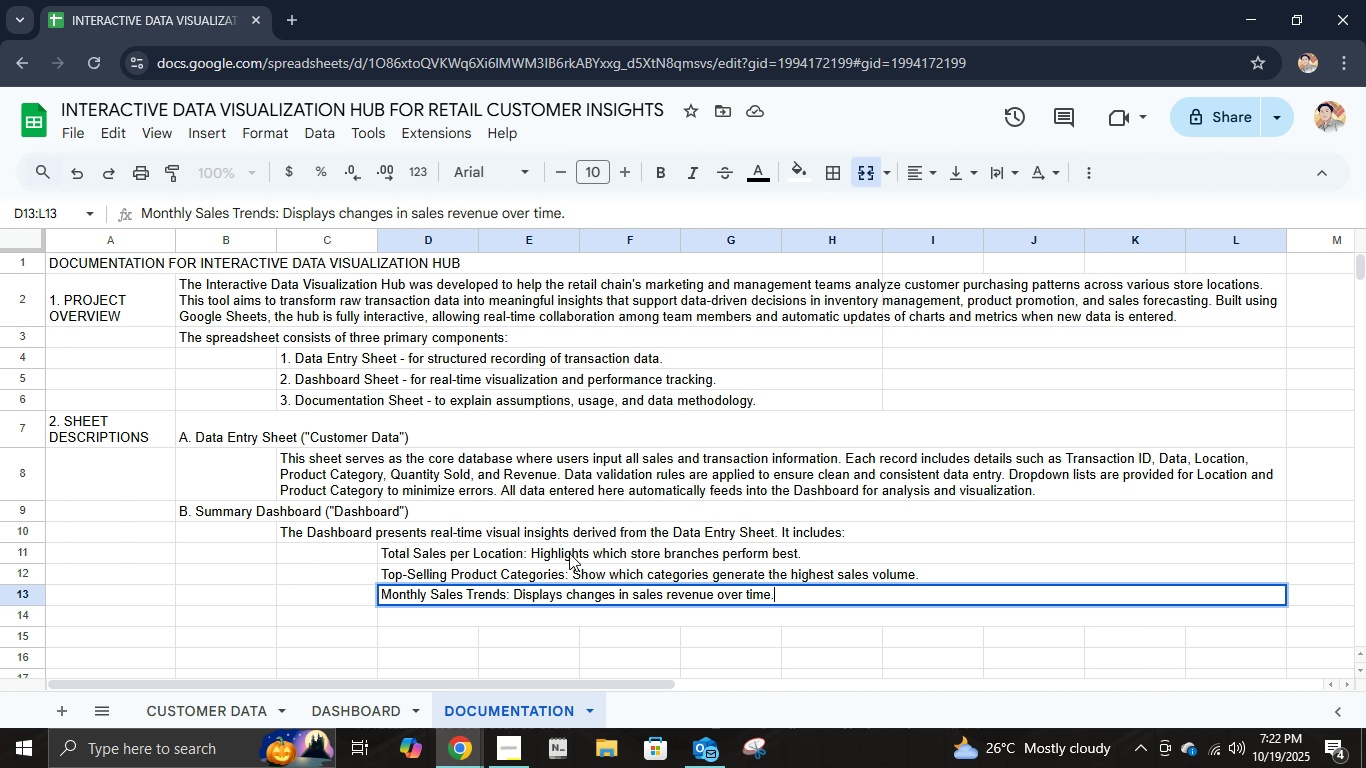 
key(Enter)
 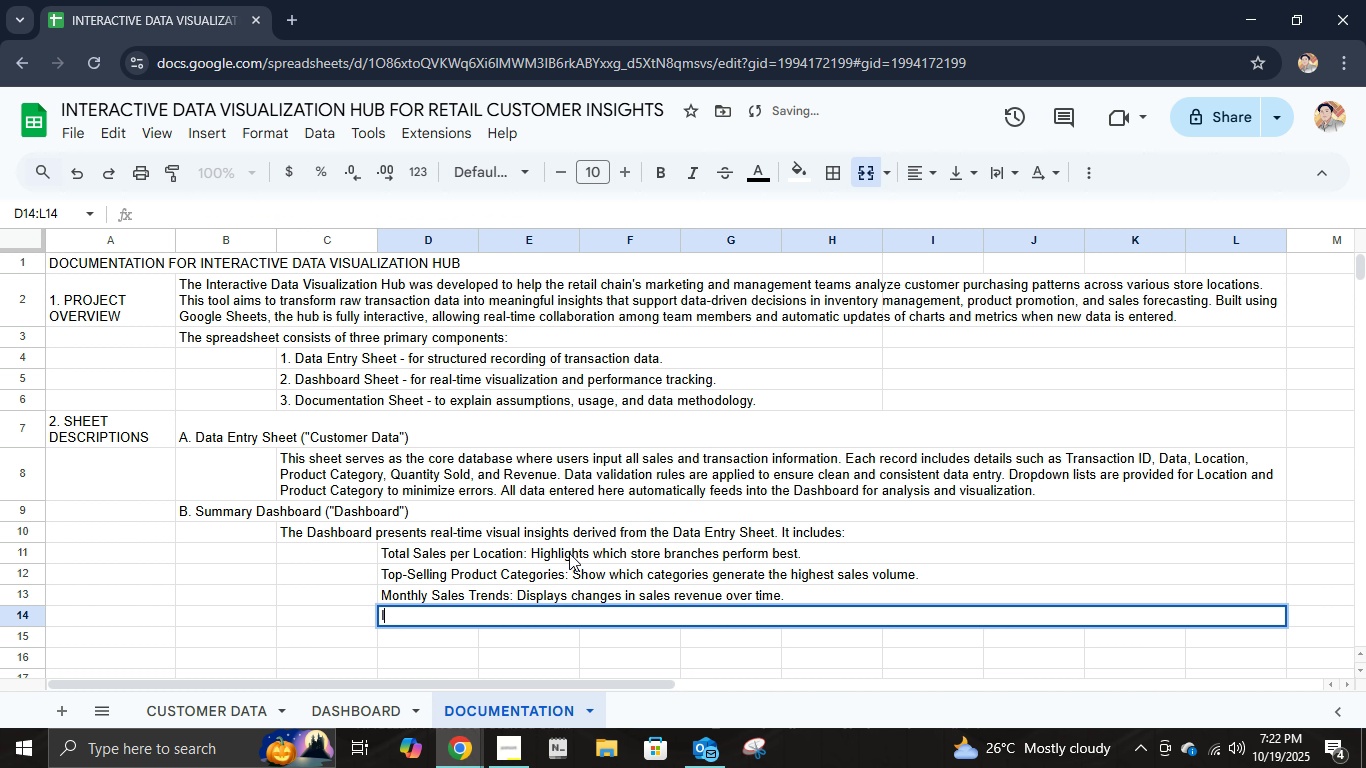 
type(Interactive)
 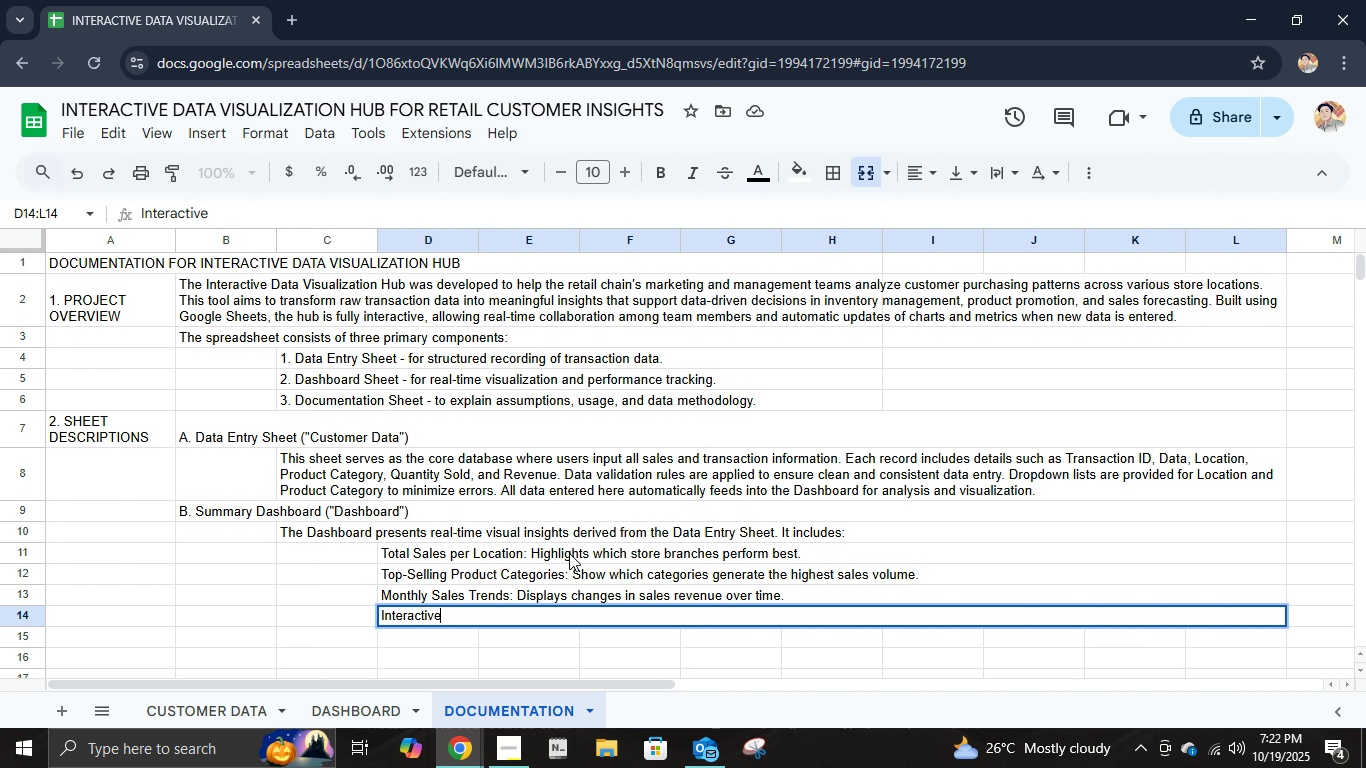 
type( Filters and Slicers: S)
key(Backspace)
type(Allow users to bv)
key(Backspace)
type(iew)
 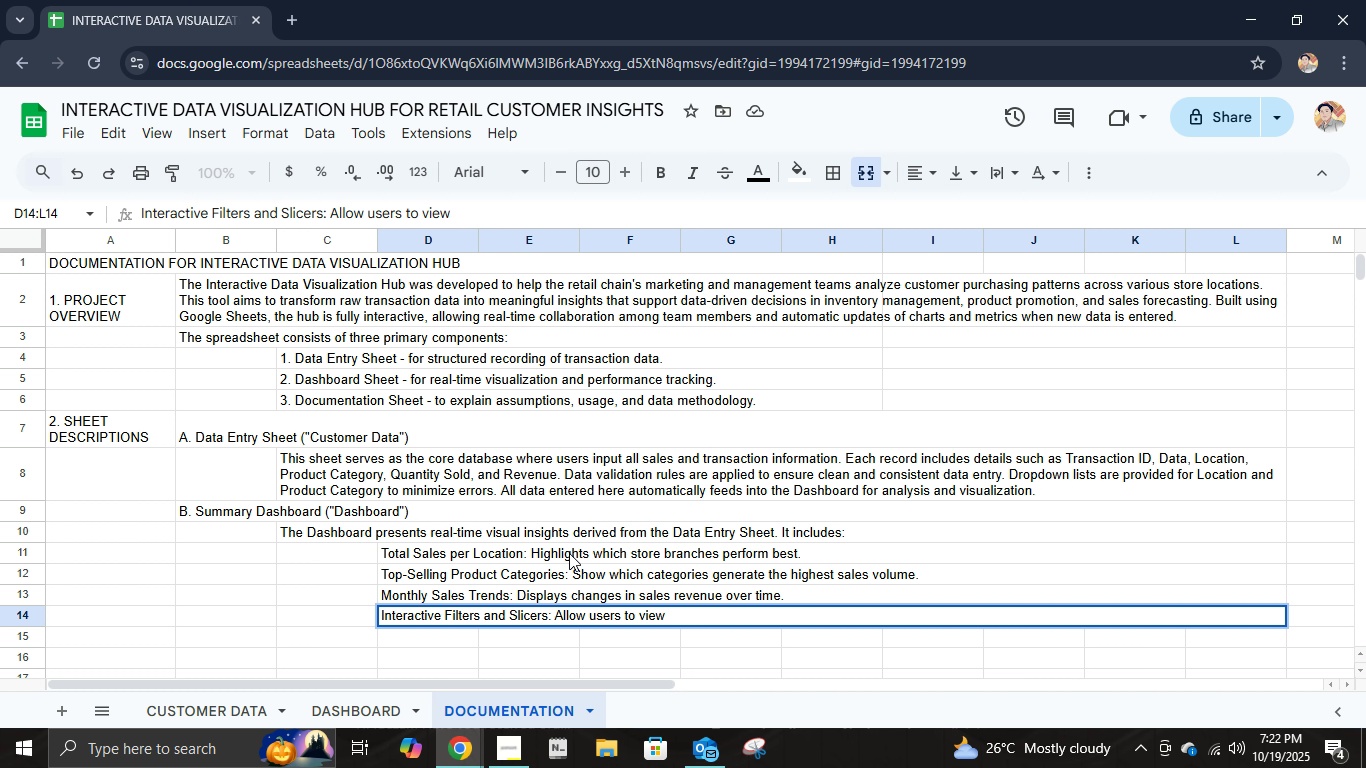 
type( data by specific date ranges or product types.)
 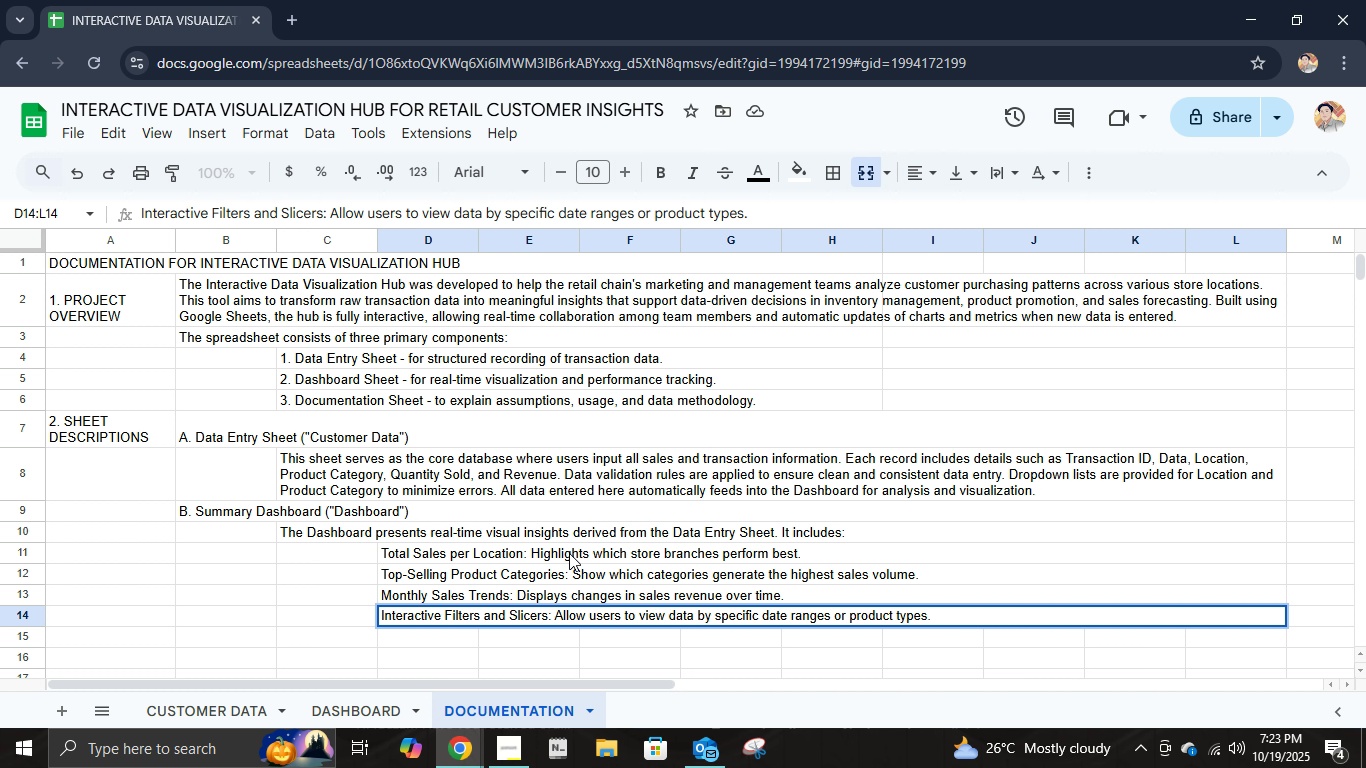 
key(Enter)
 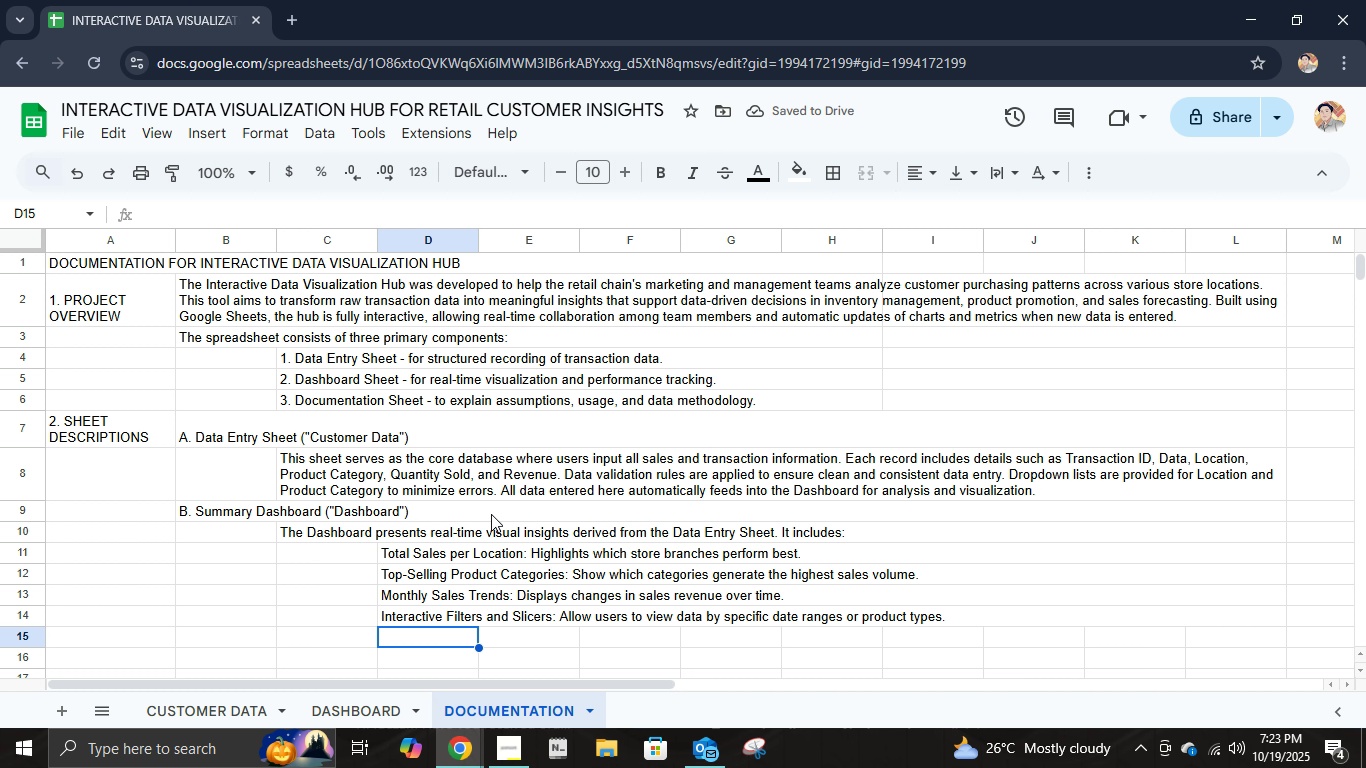 
left_click([477, 536])
 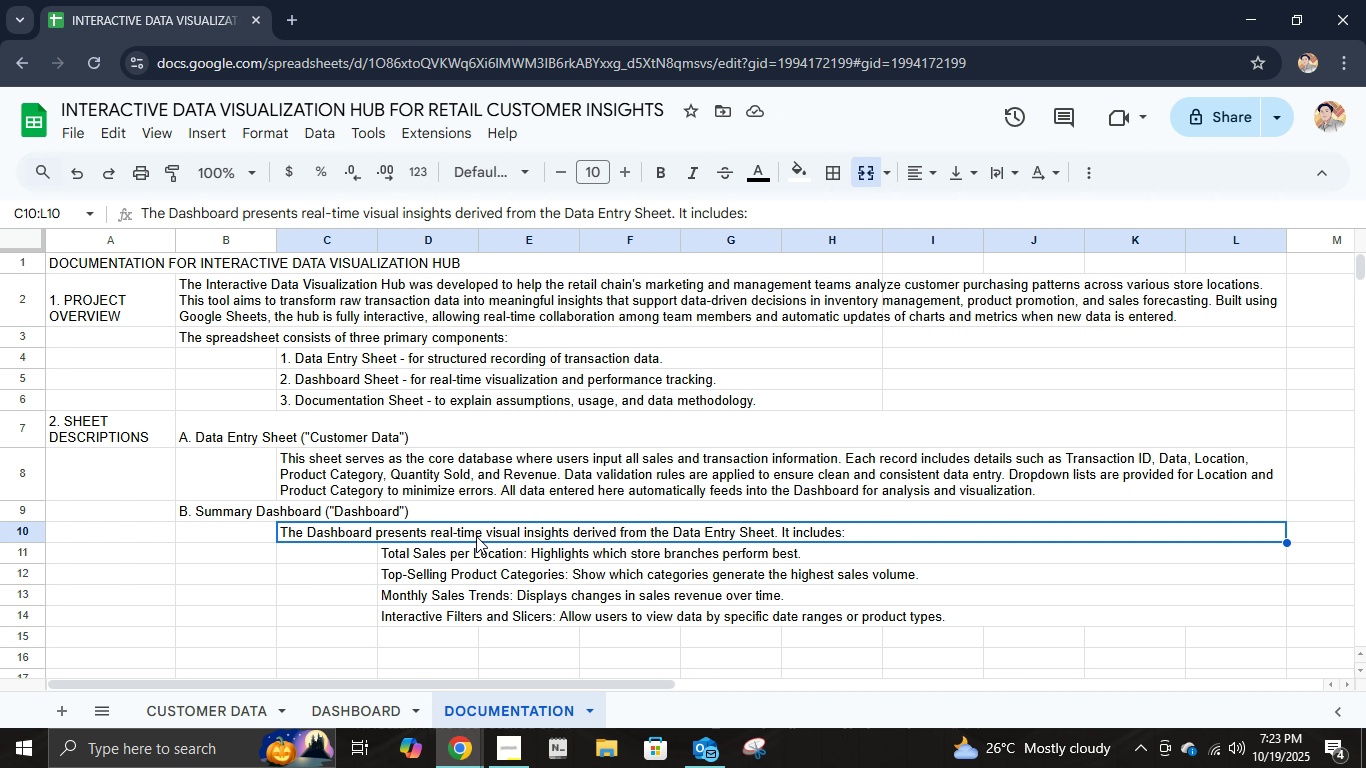 
key(Control+C)
 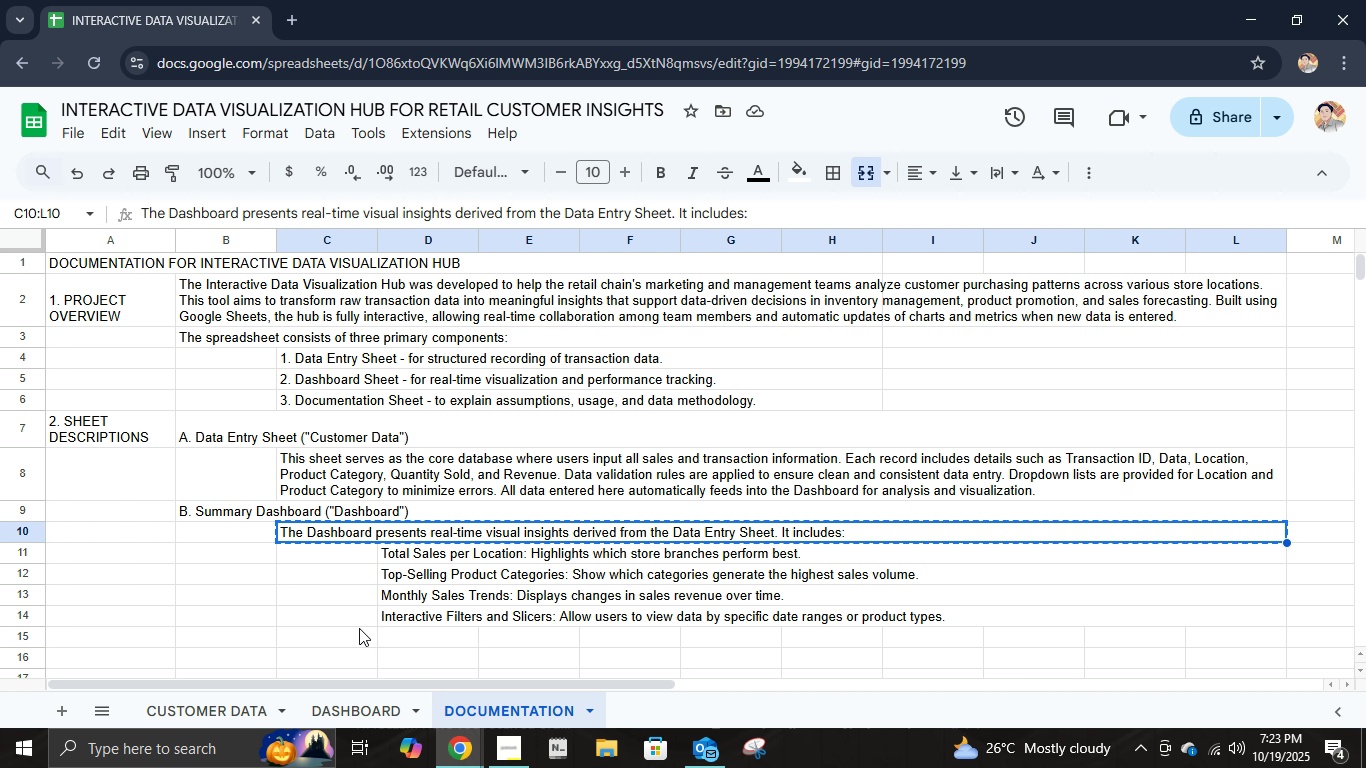 
left_click([357, 628])
 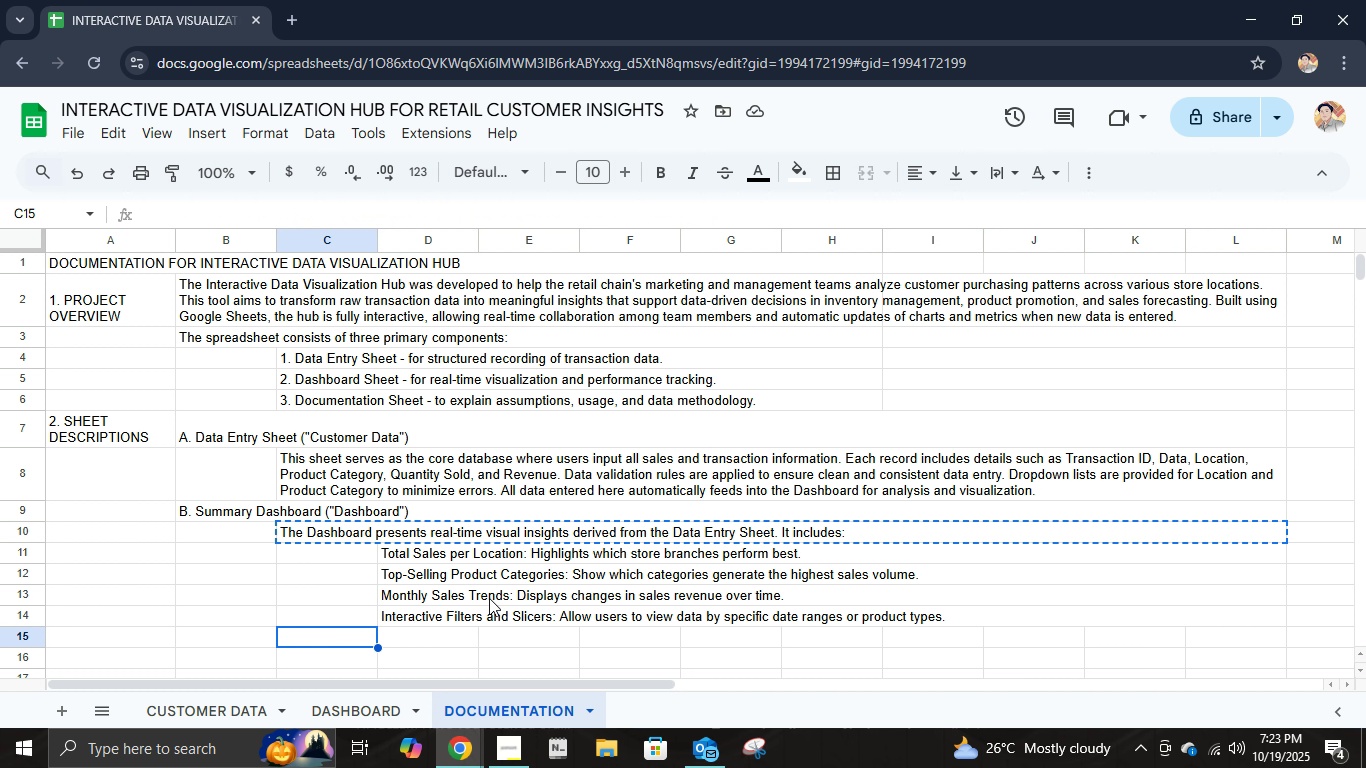 
key(Control+V)
 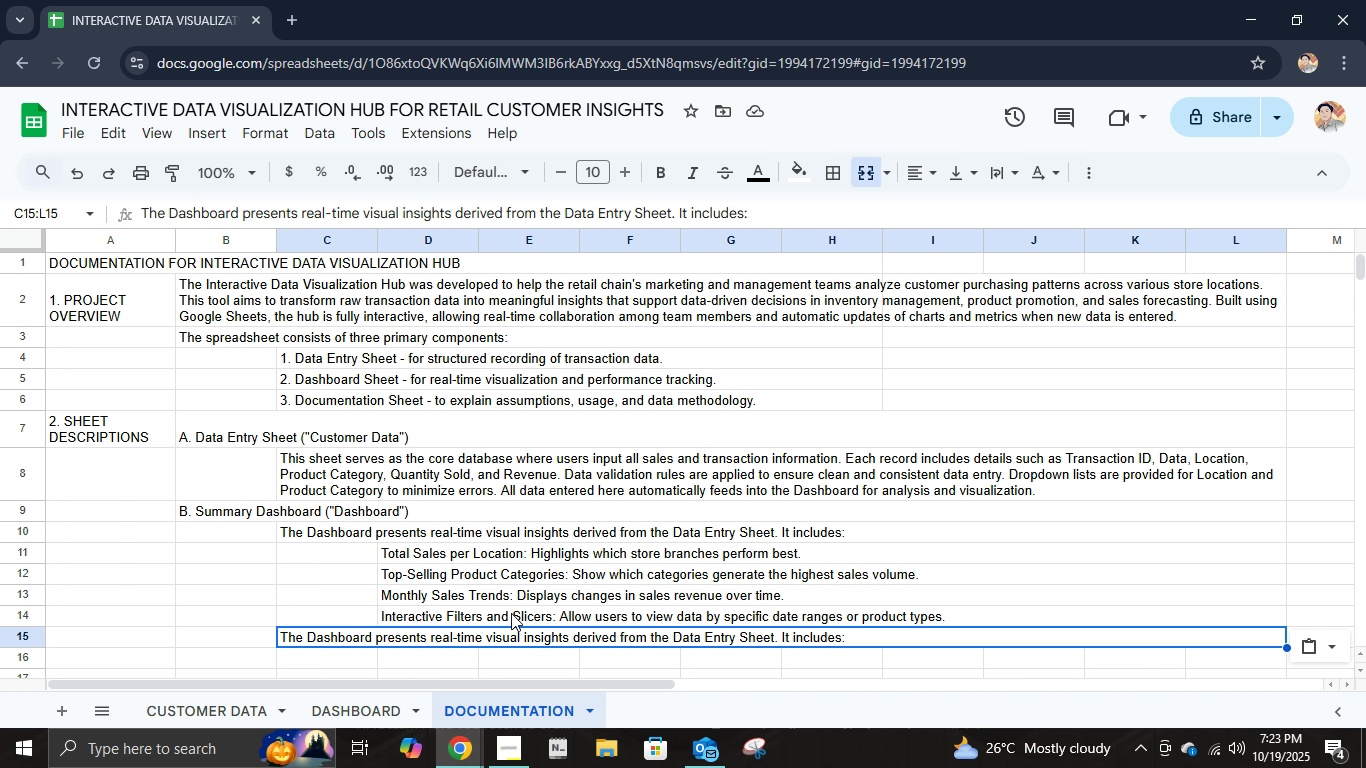 
wait(6.51)
 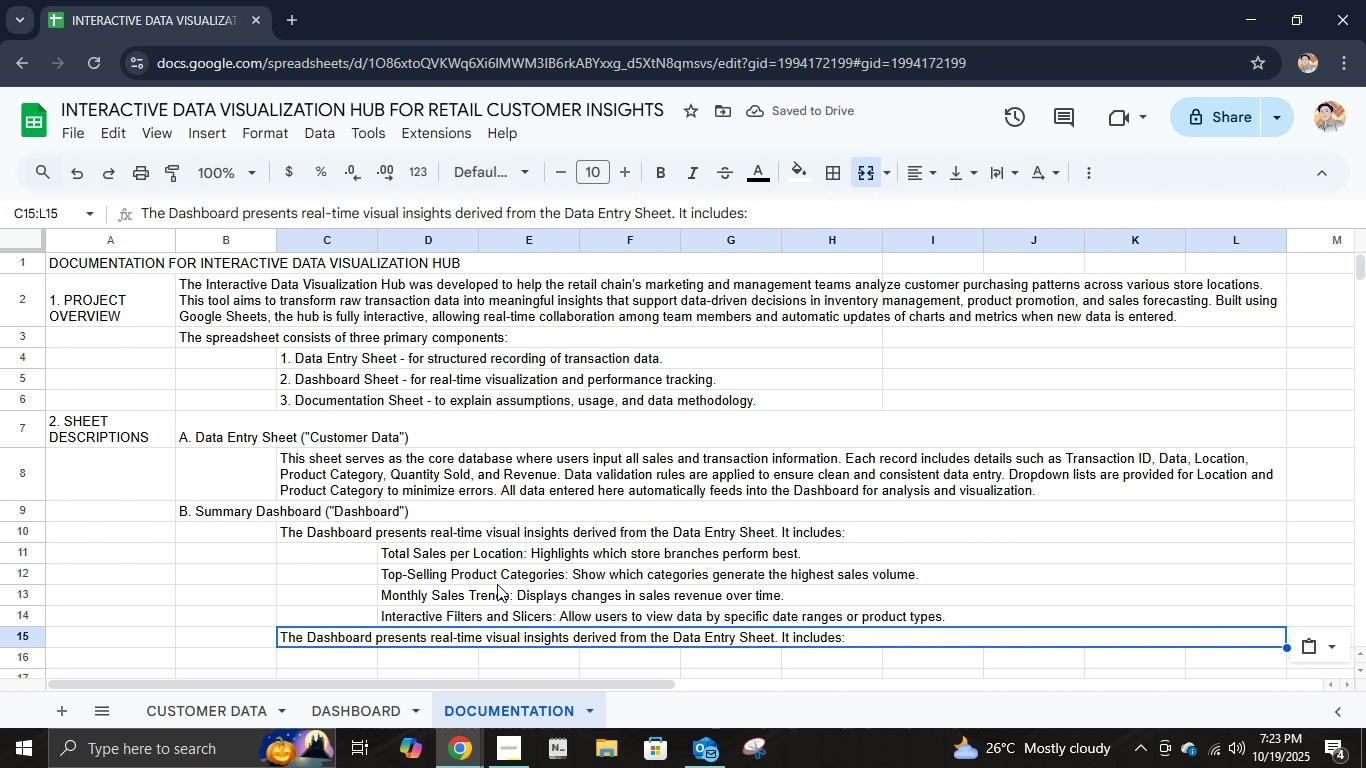 
type(All )
 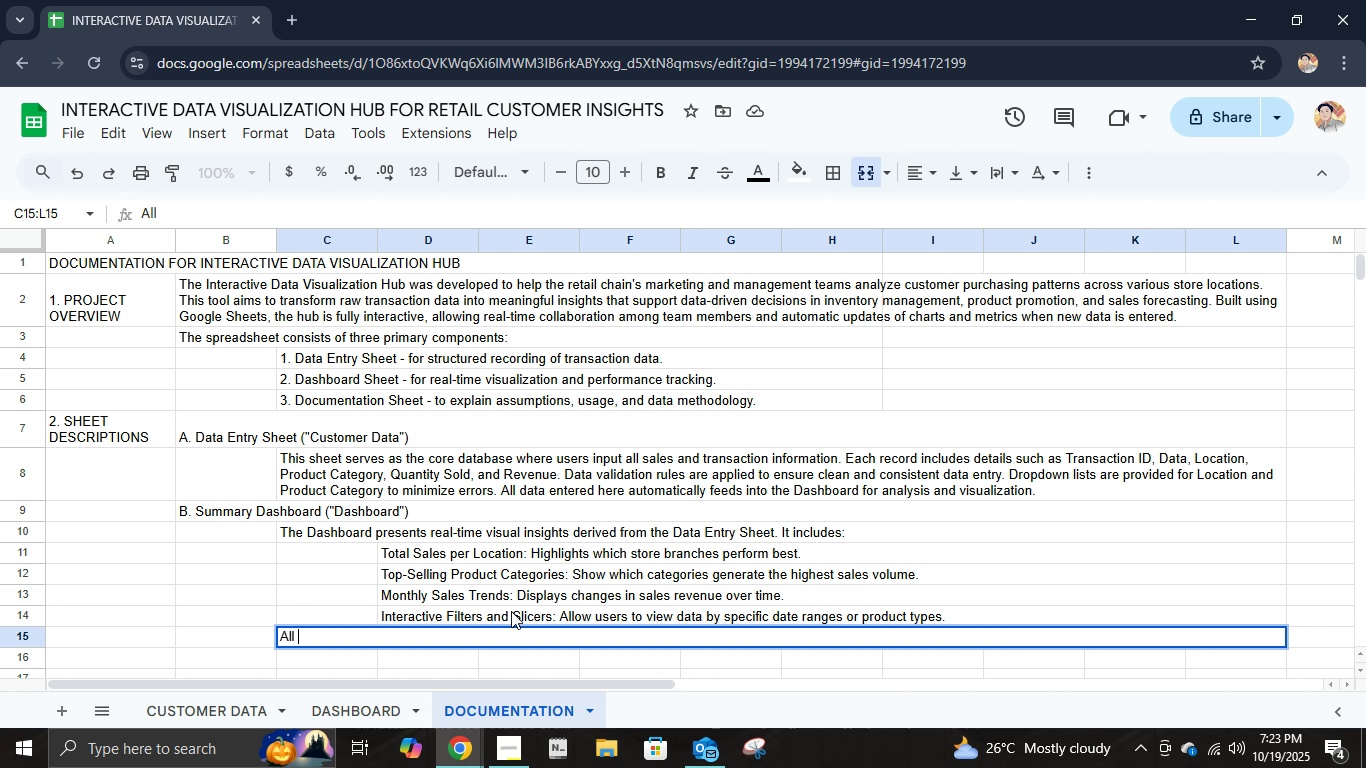 
wait(5.24)
 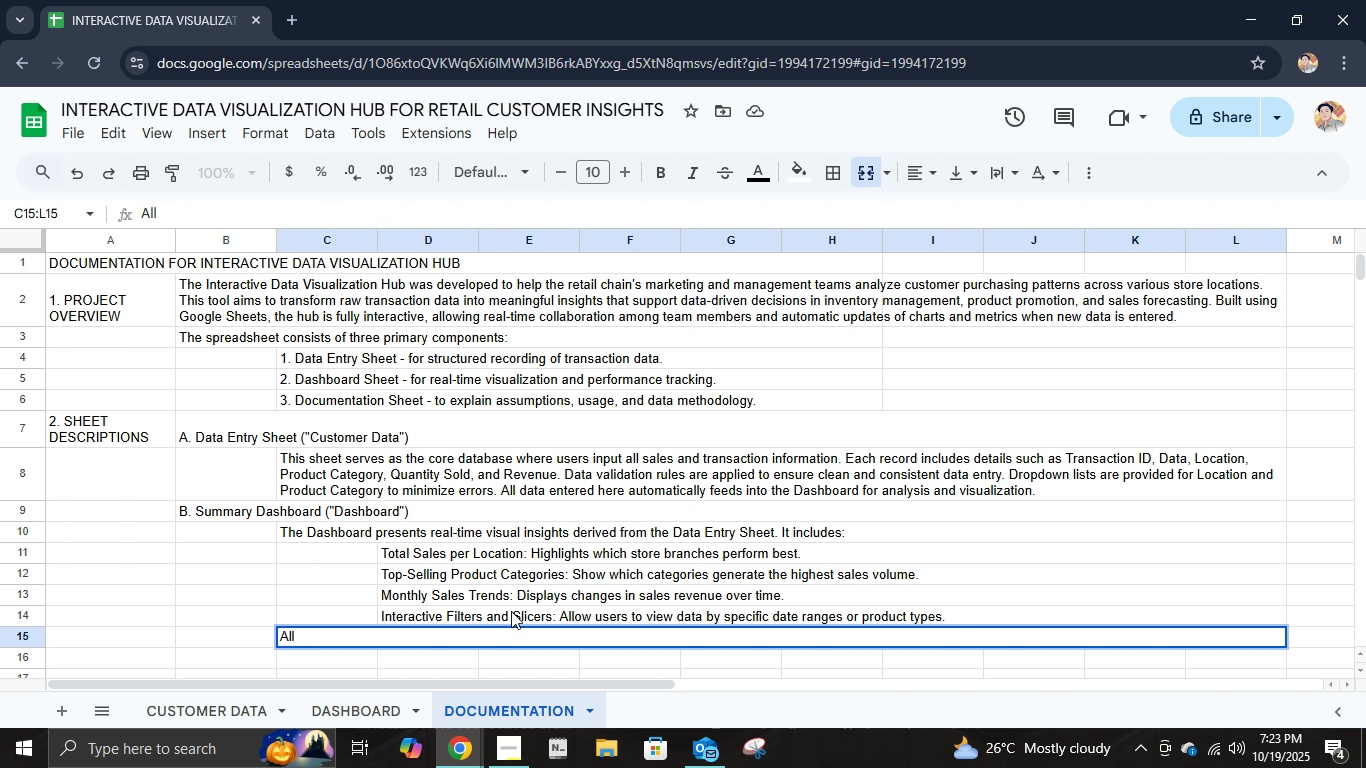 
type(visualizations 9)
 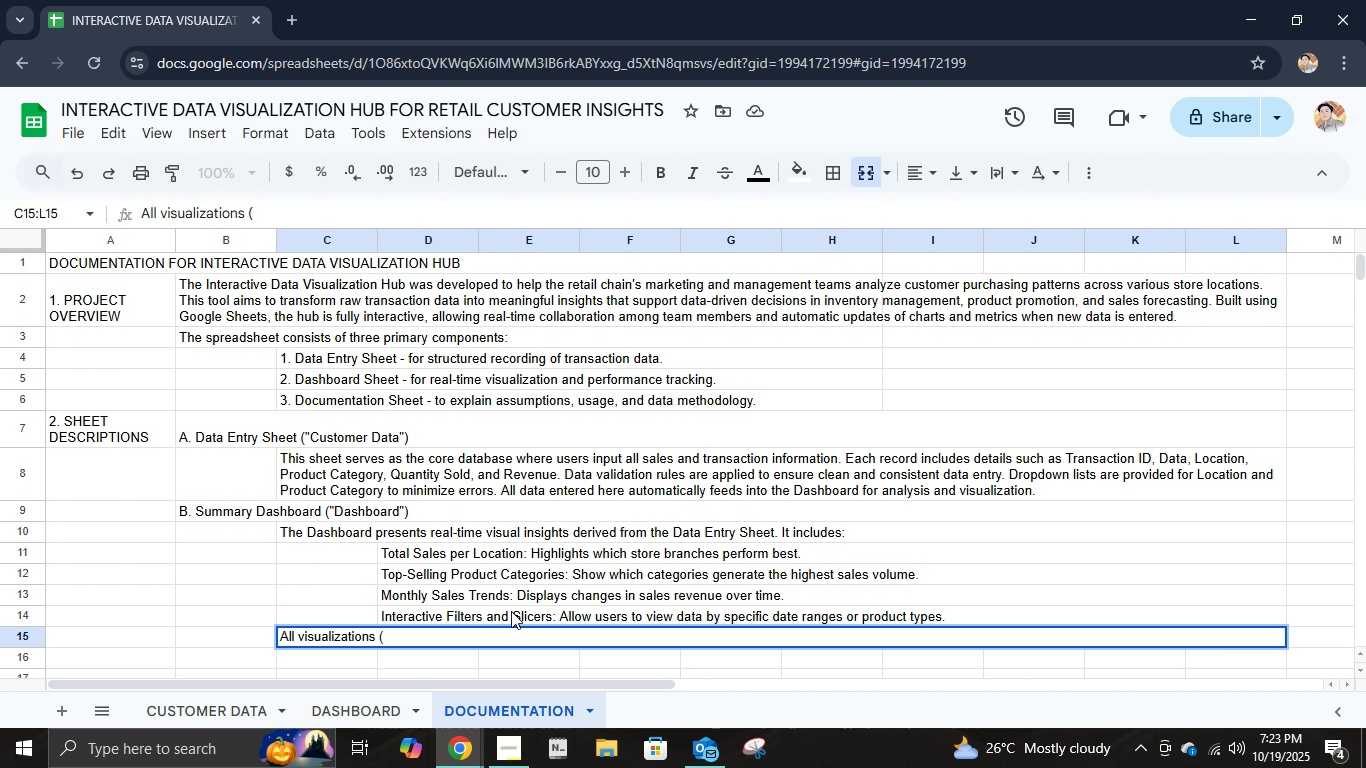 
hold_key(key=ShiftLeft, duration=0.58)
 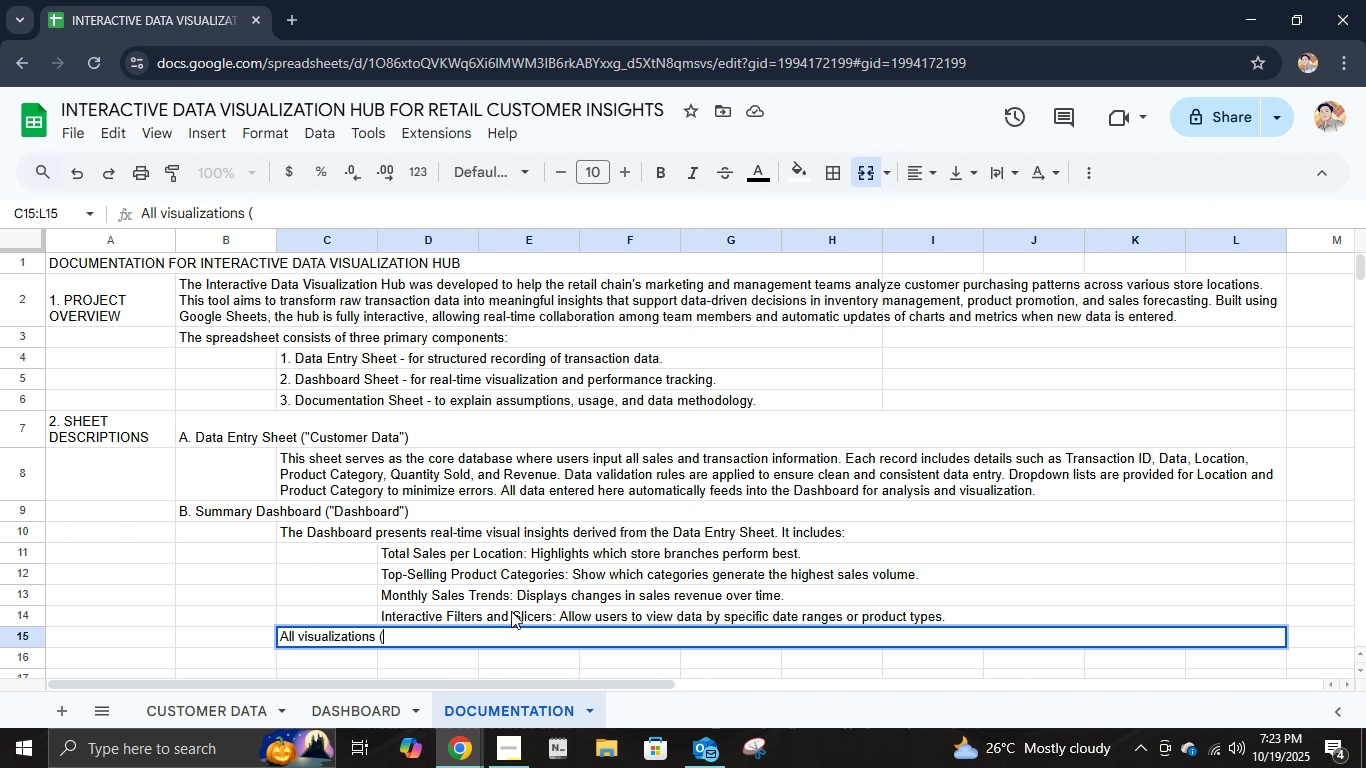 
wait(6.7)
 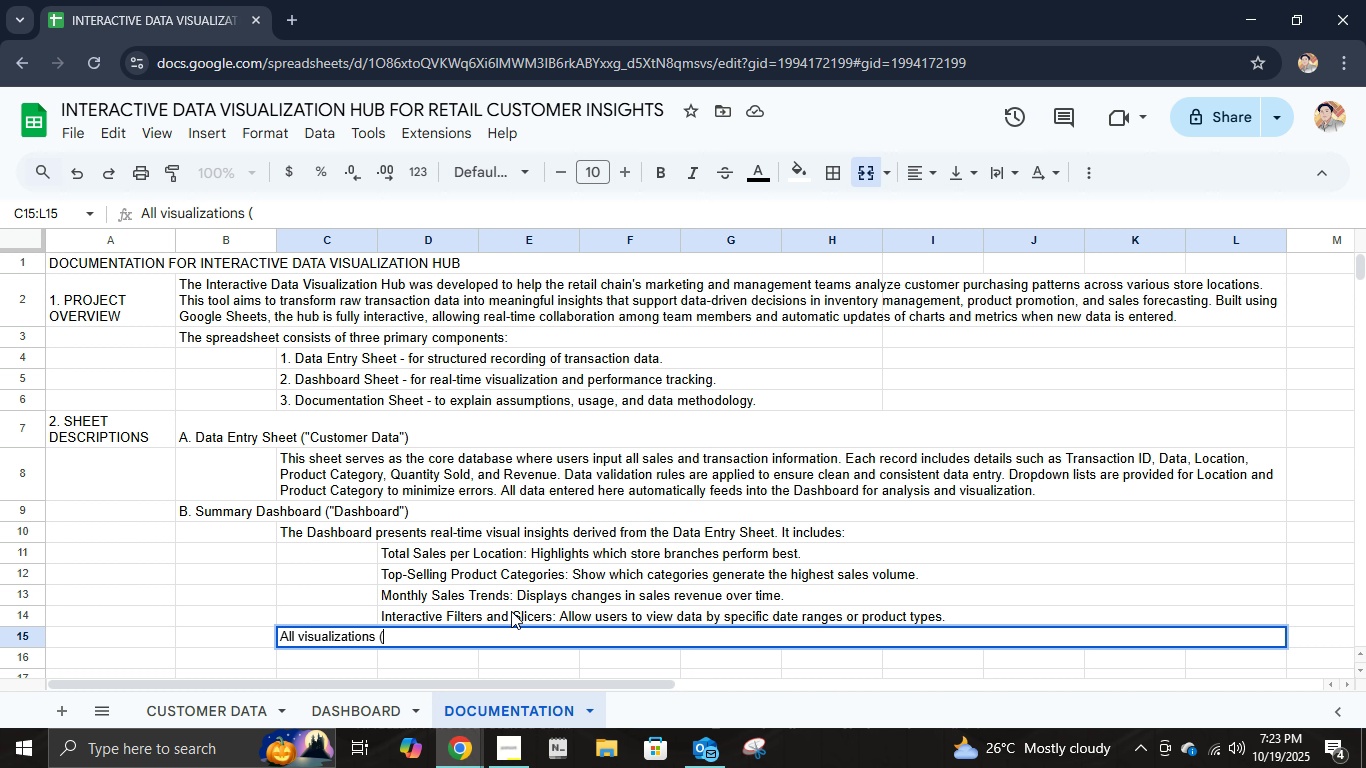 
type(bar charts, pie cha)
 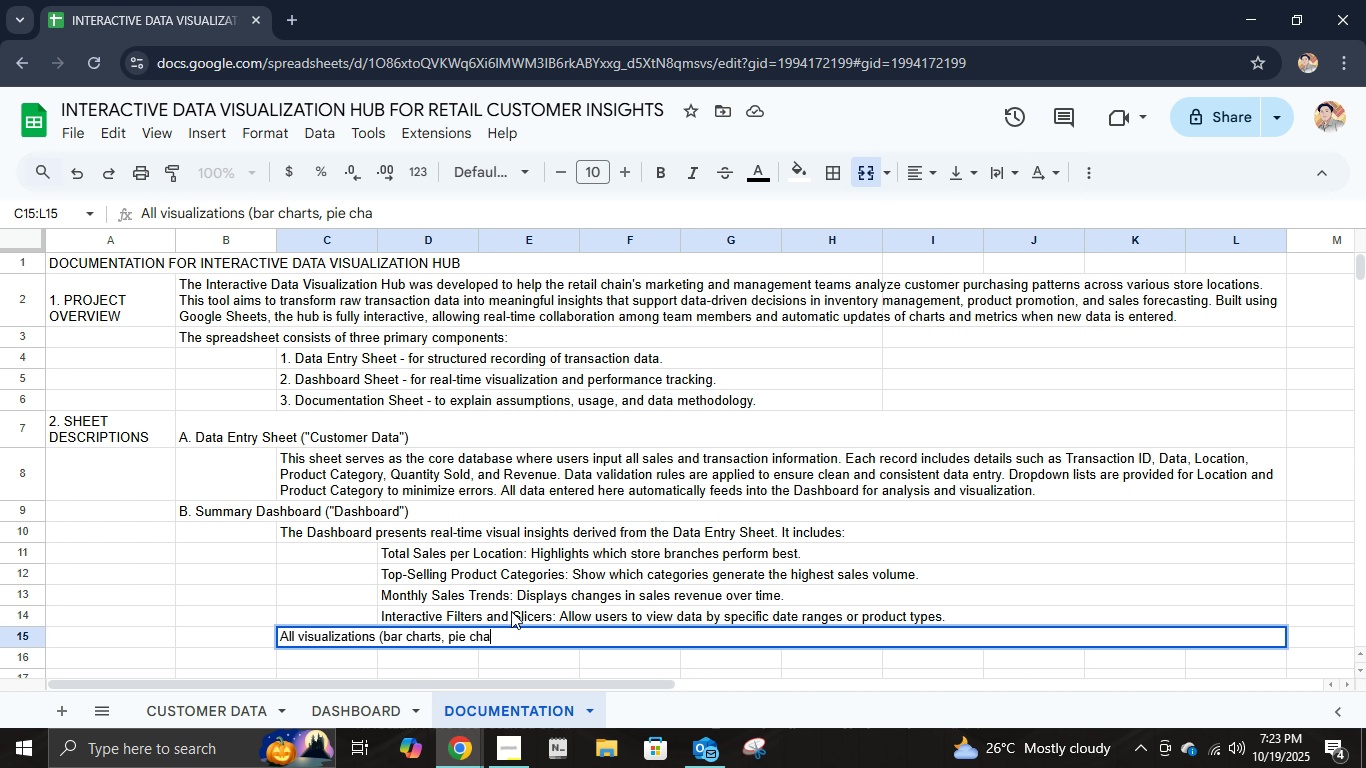 
wait(8.24)
 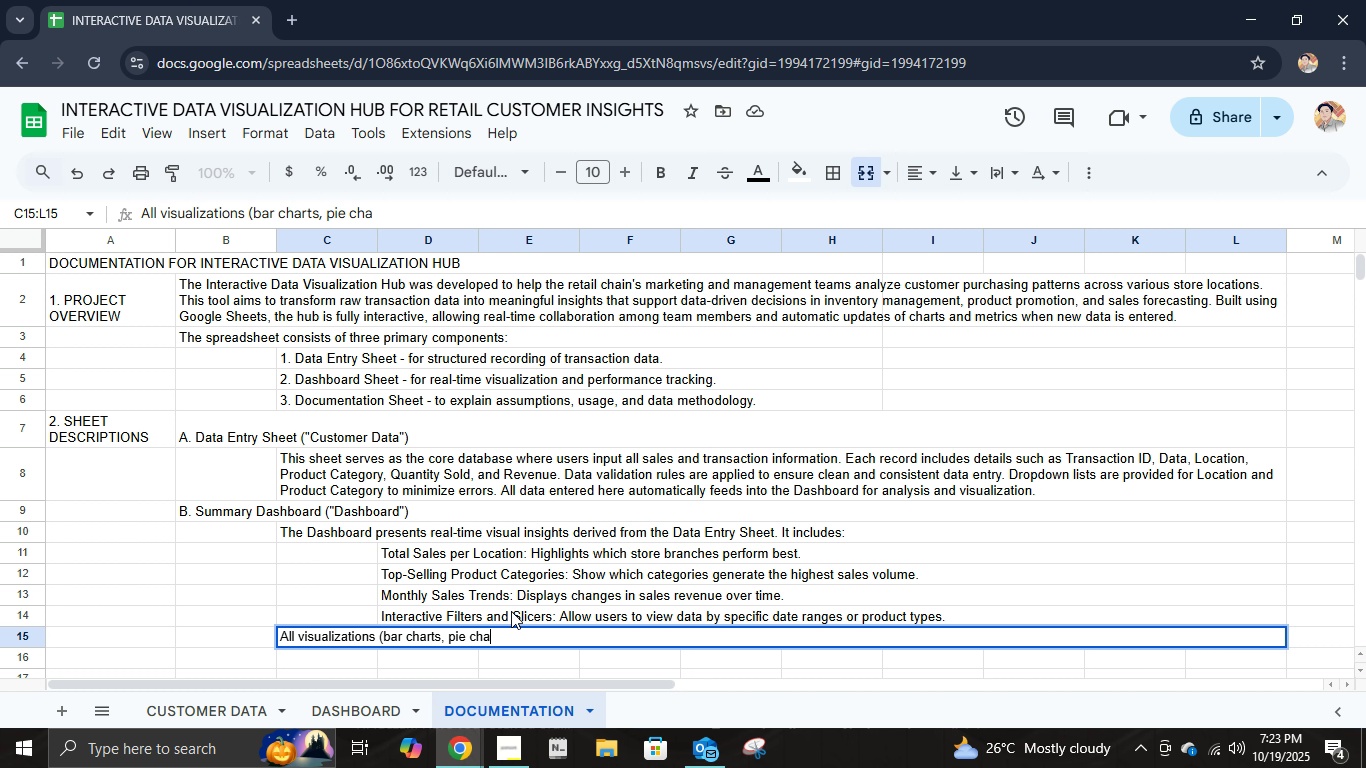 
type(rts)
 